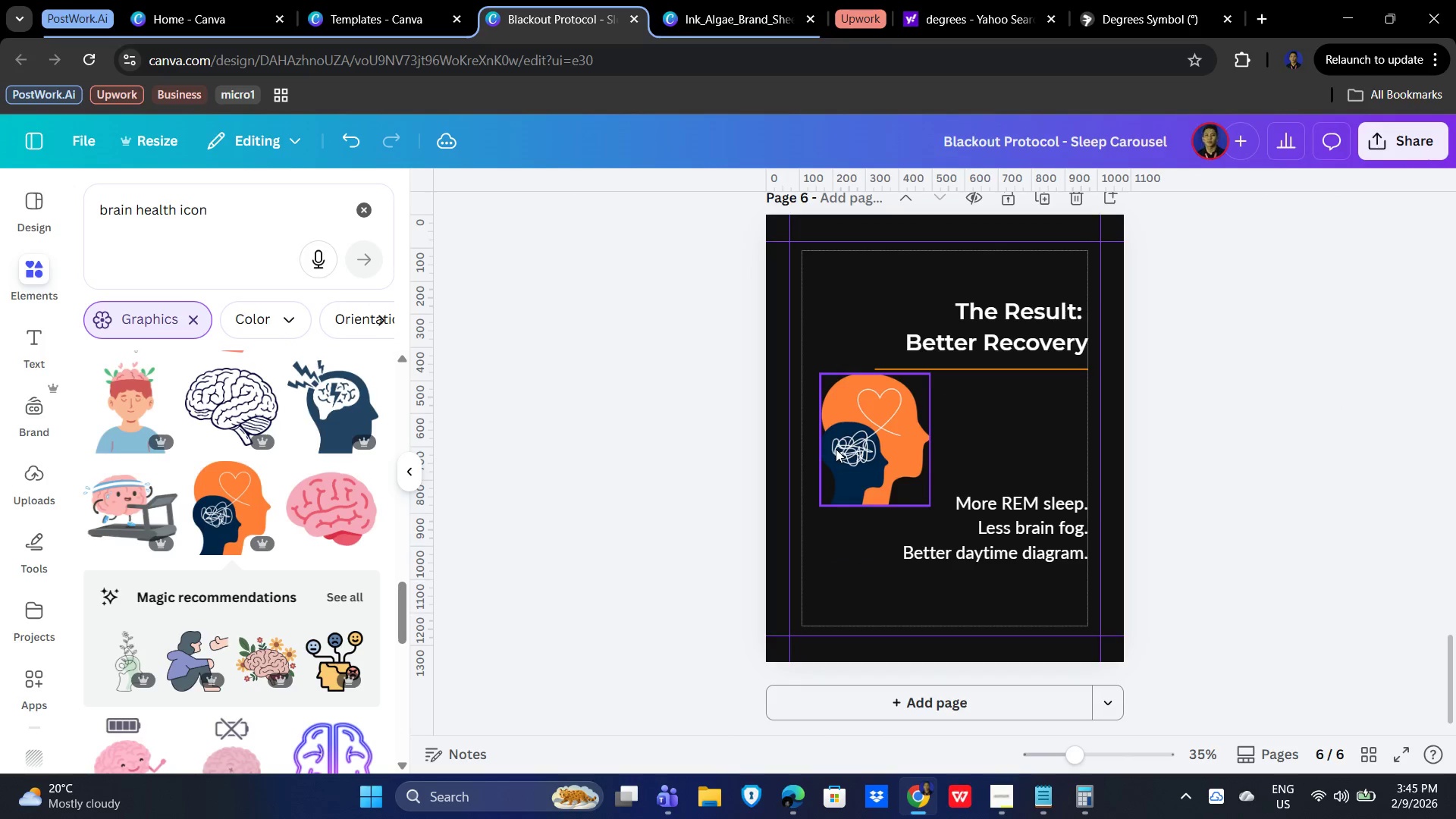 
double_click([835, 454])
 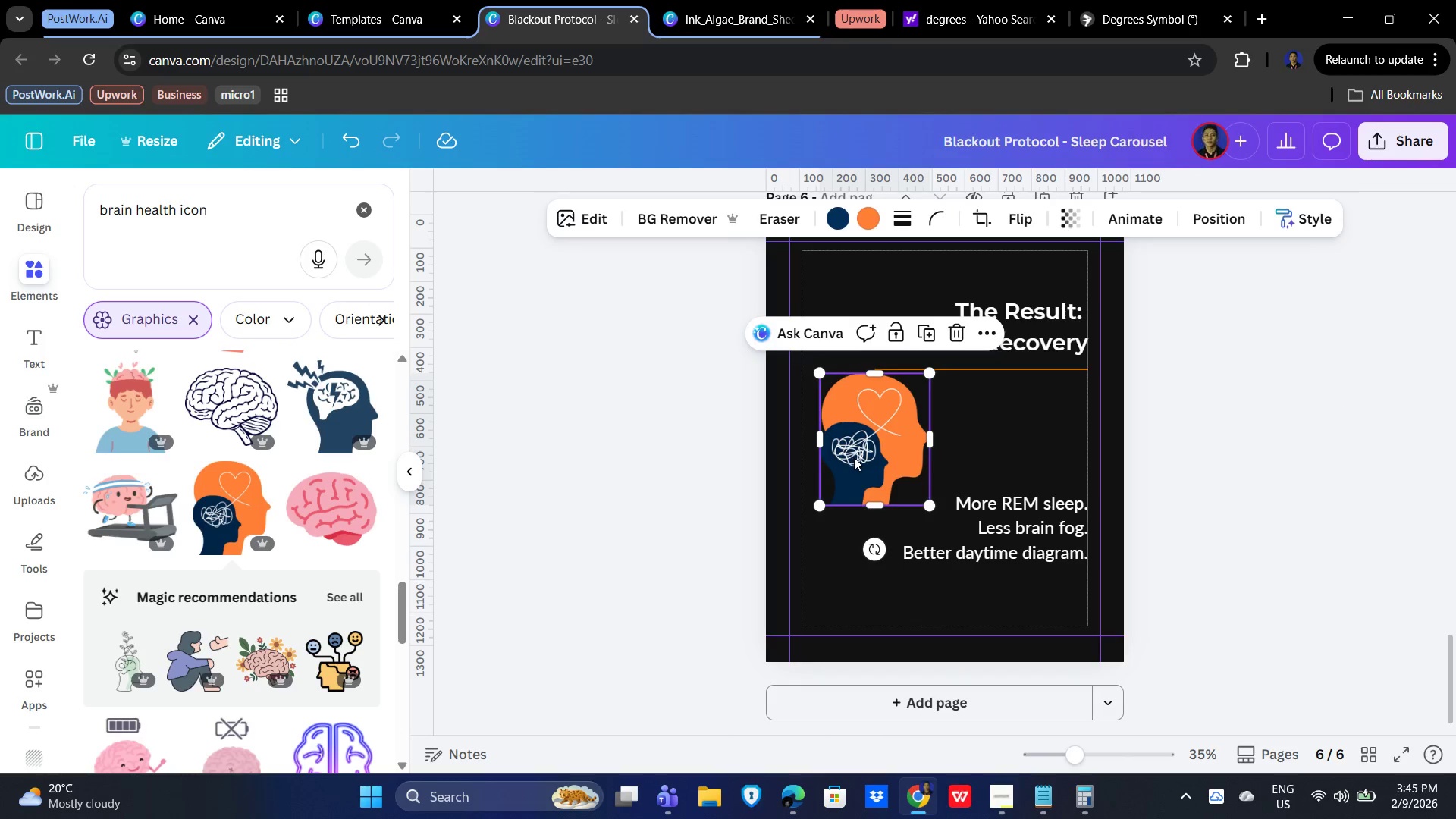 
left_click_drag(start_coordinate=[854, 457], to_coordinate=[873, 464])
 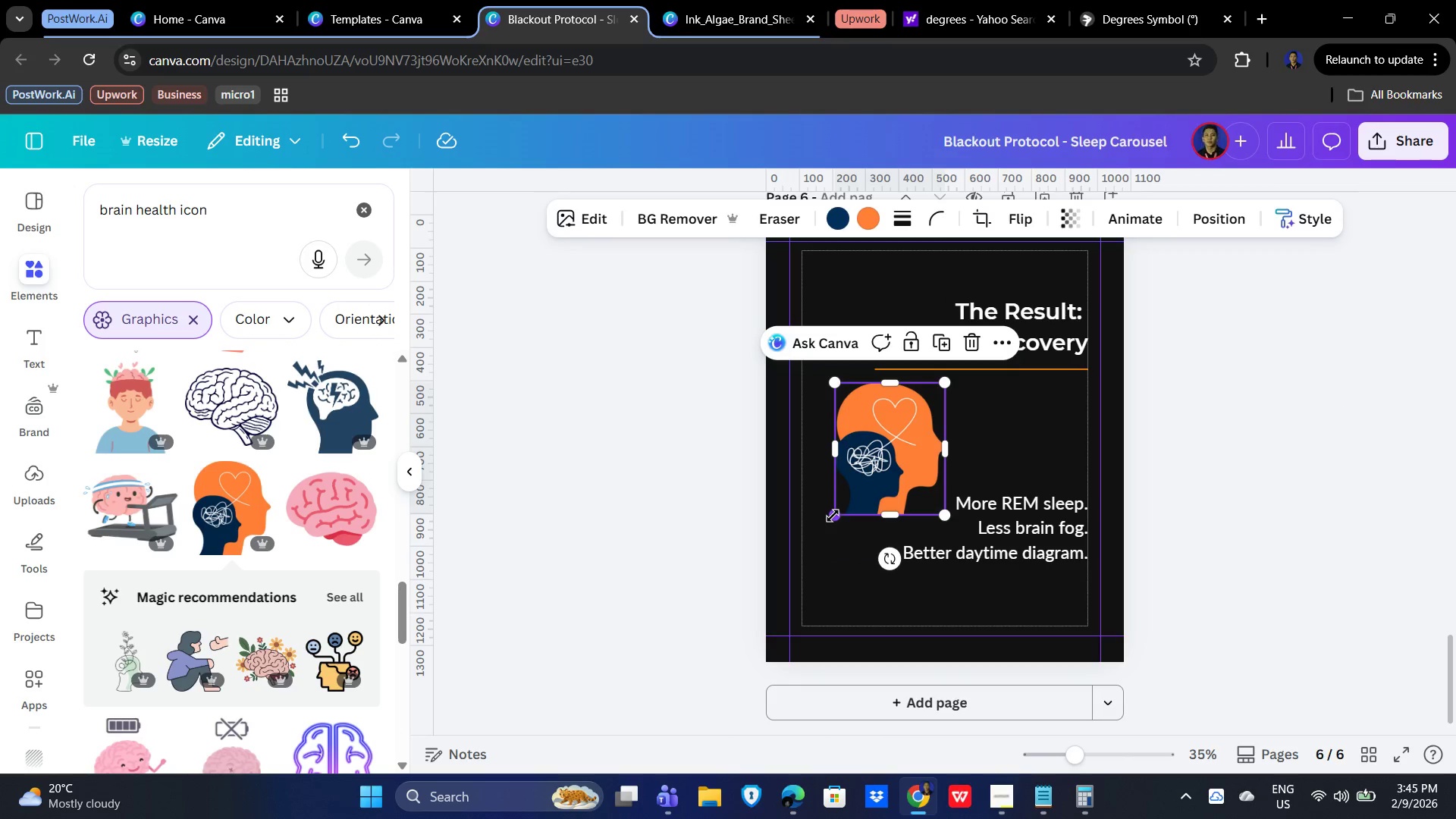 
left_click_drag(start_coordinate=[833, 516], to_coordinate=[799, 548])
 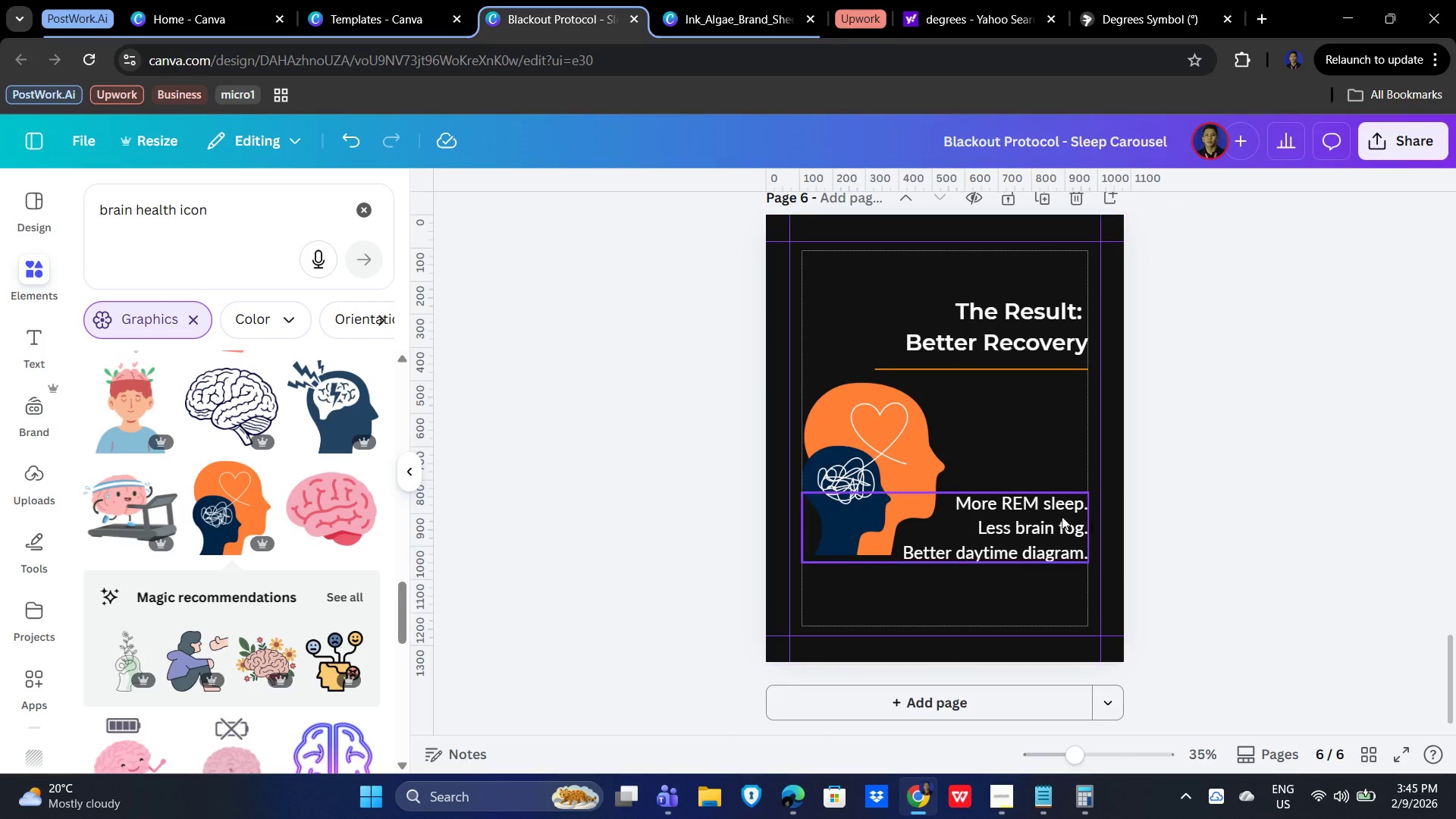 
double_click([1032, 512])
 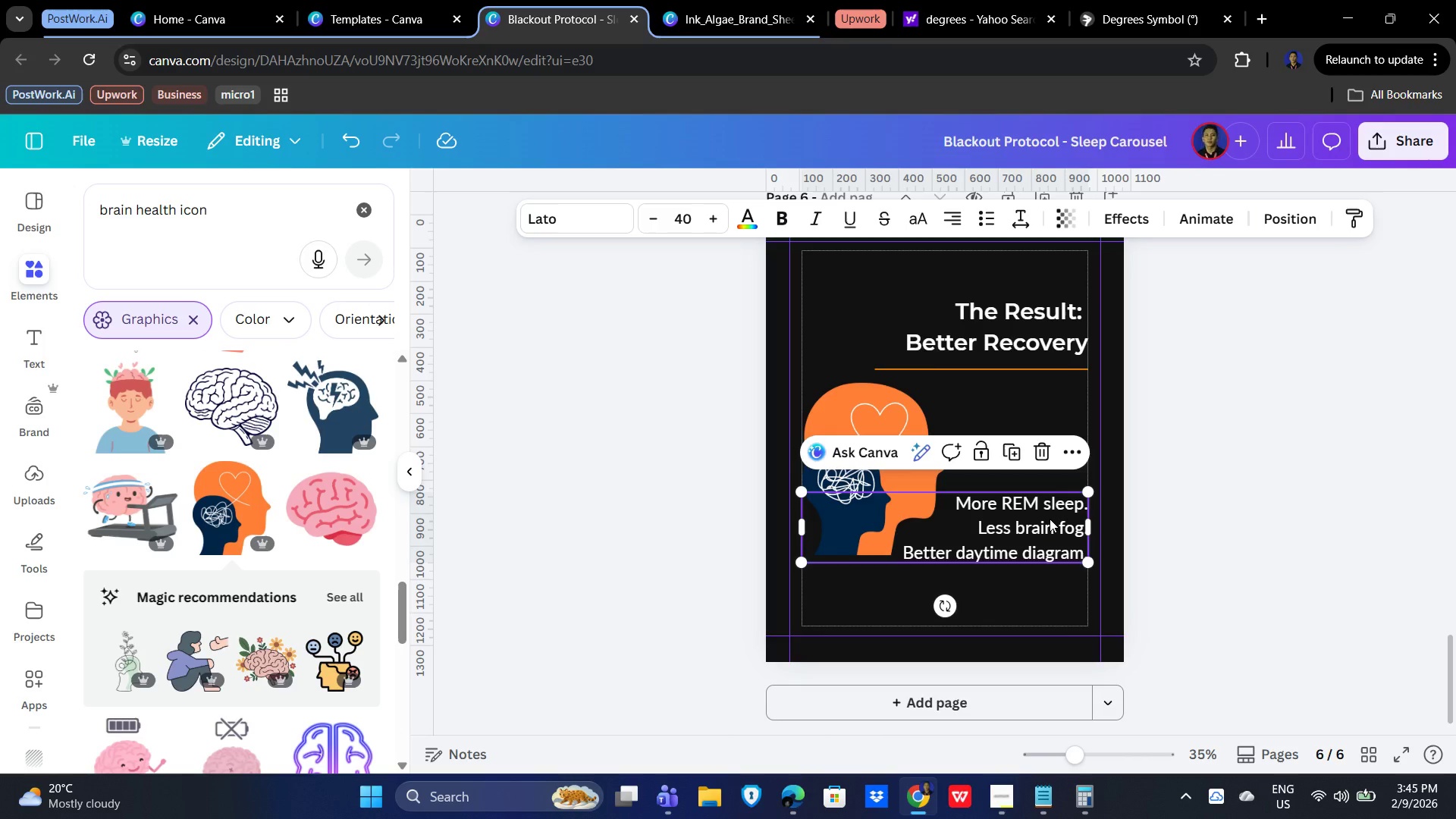 
left_click_drag(start_coordinate=[1050, 519], to_coordinate=[1048, 514])
 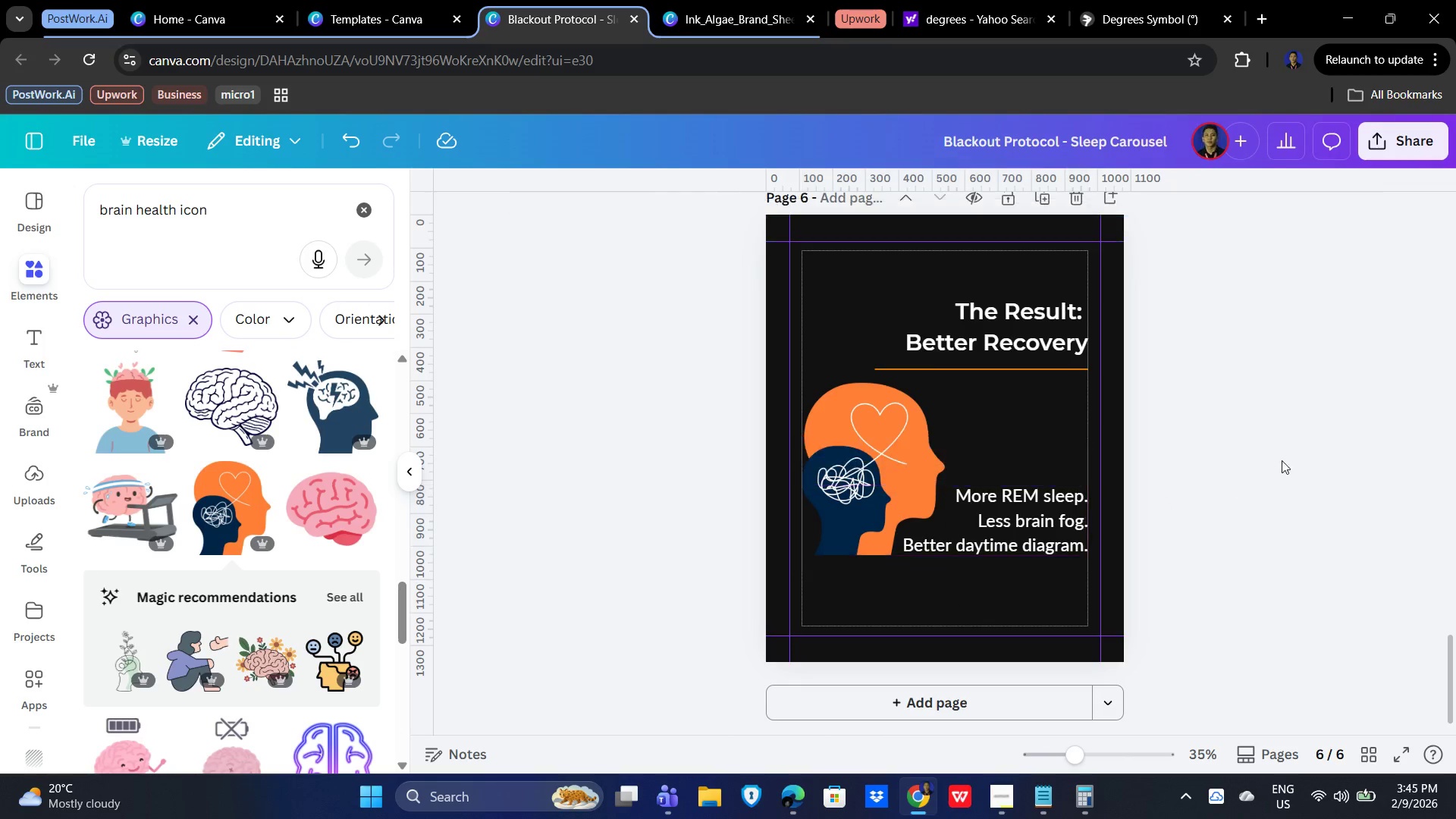 
double_click([1290, 453])
 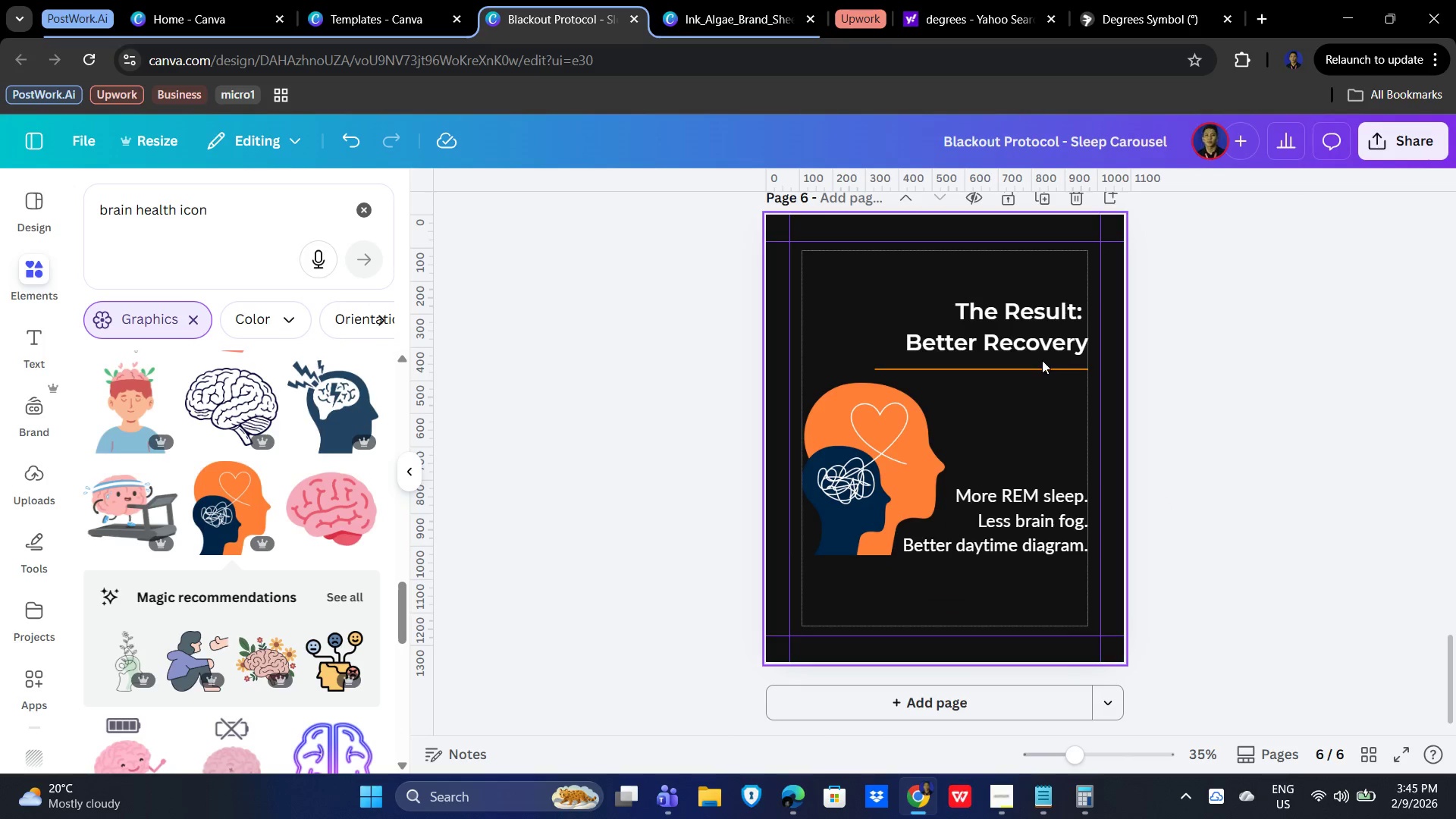 
left_click([1042, 366])
 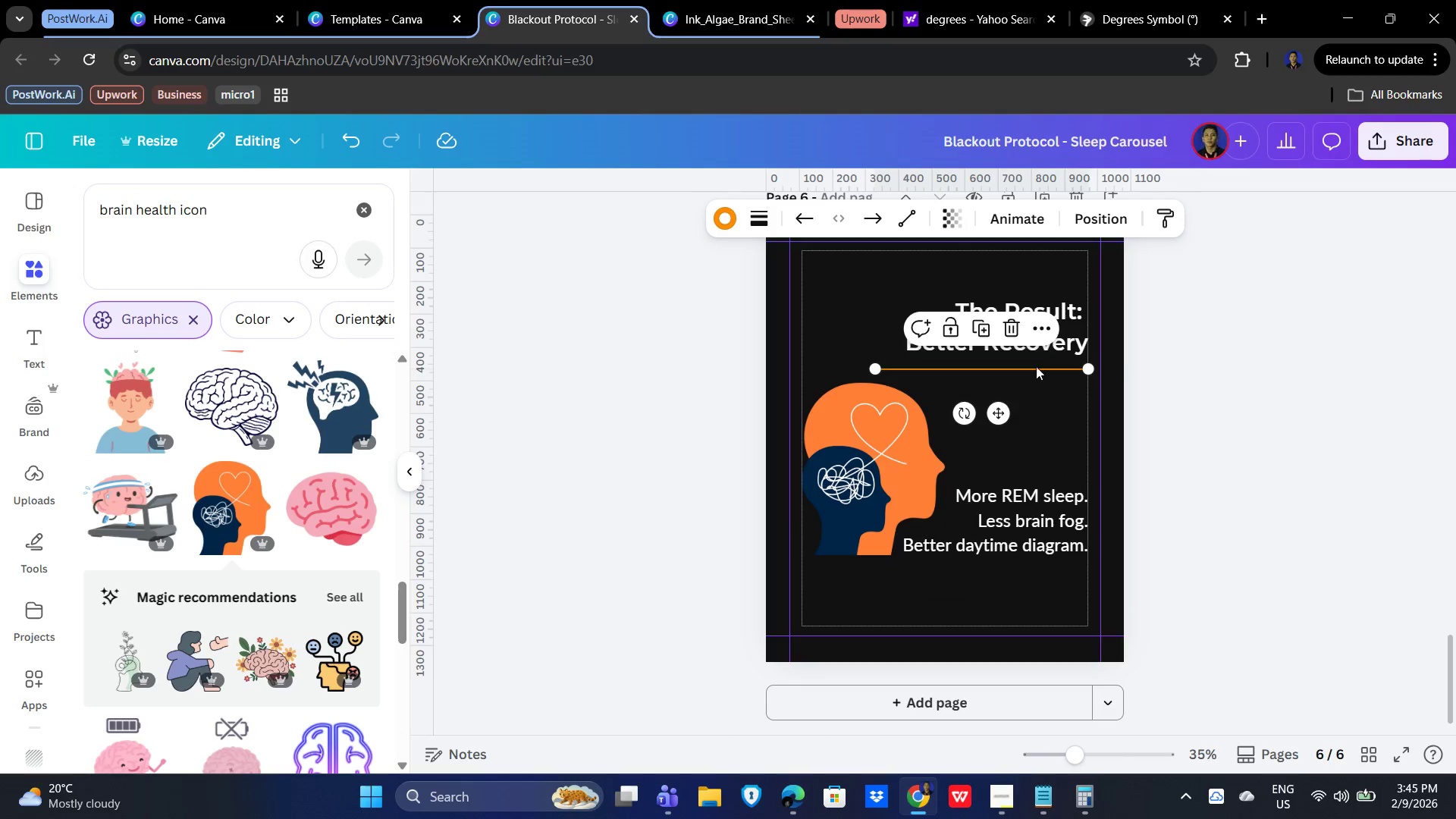 
left_click([1247, 368])
 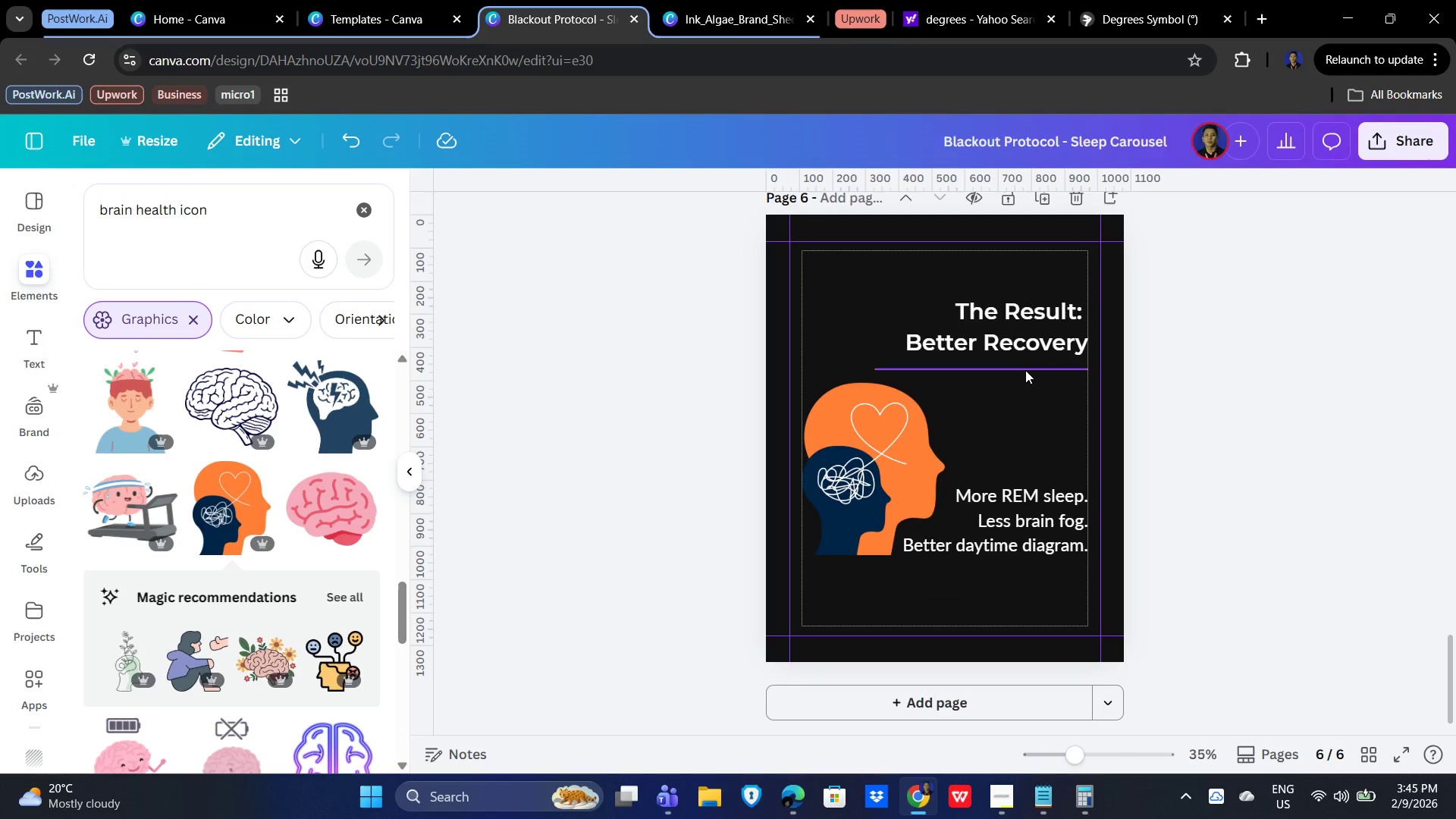 
left_click([1025, 370])
 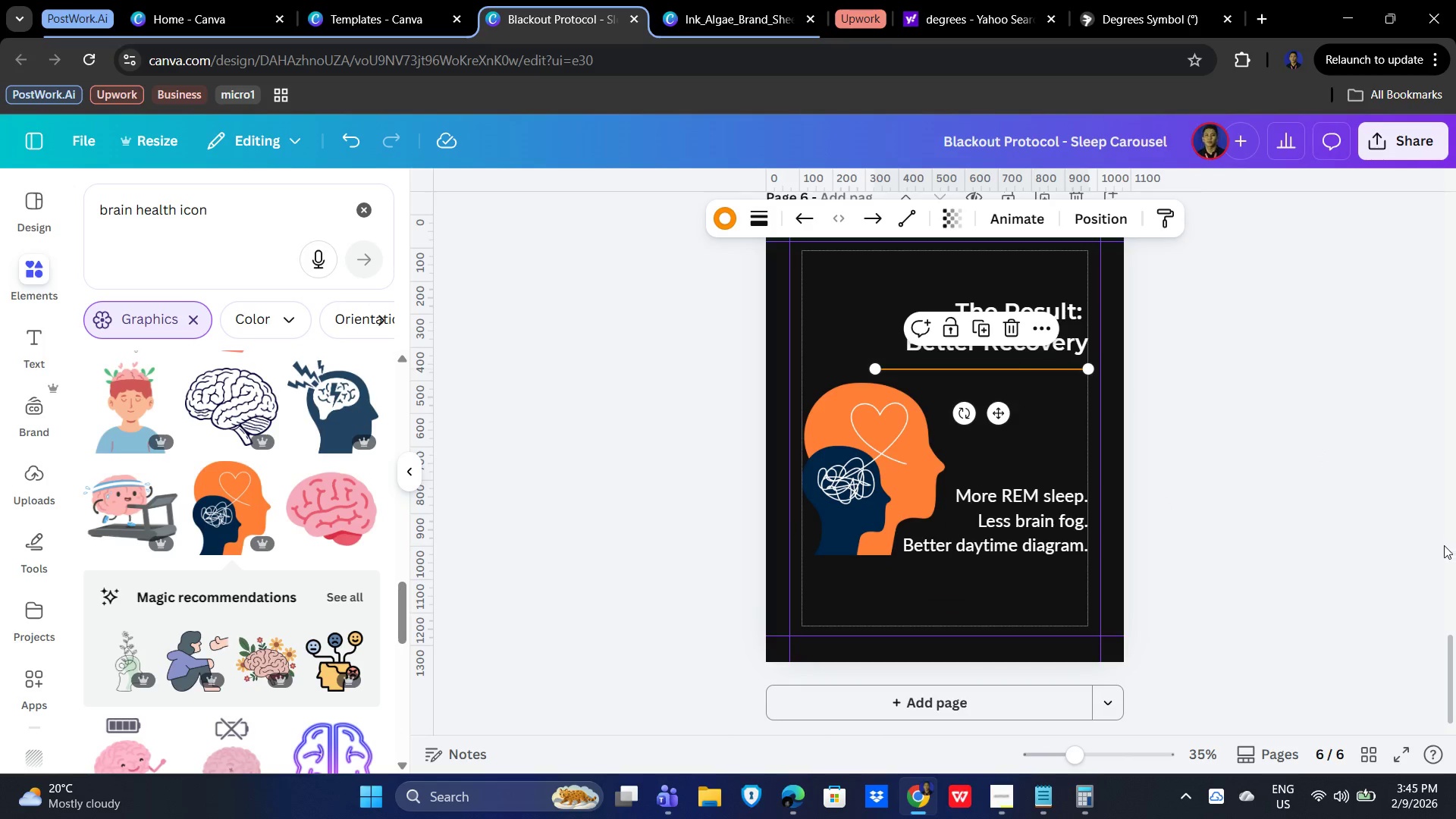 
hold_key(key=ArrowUp, duration=1.19)
 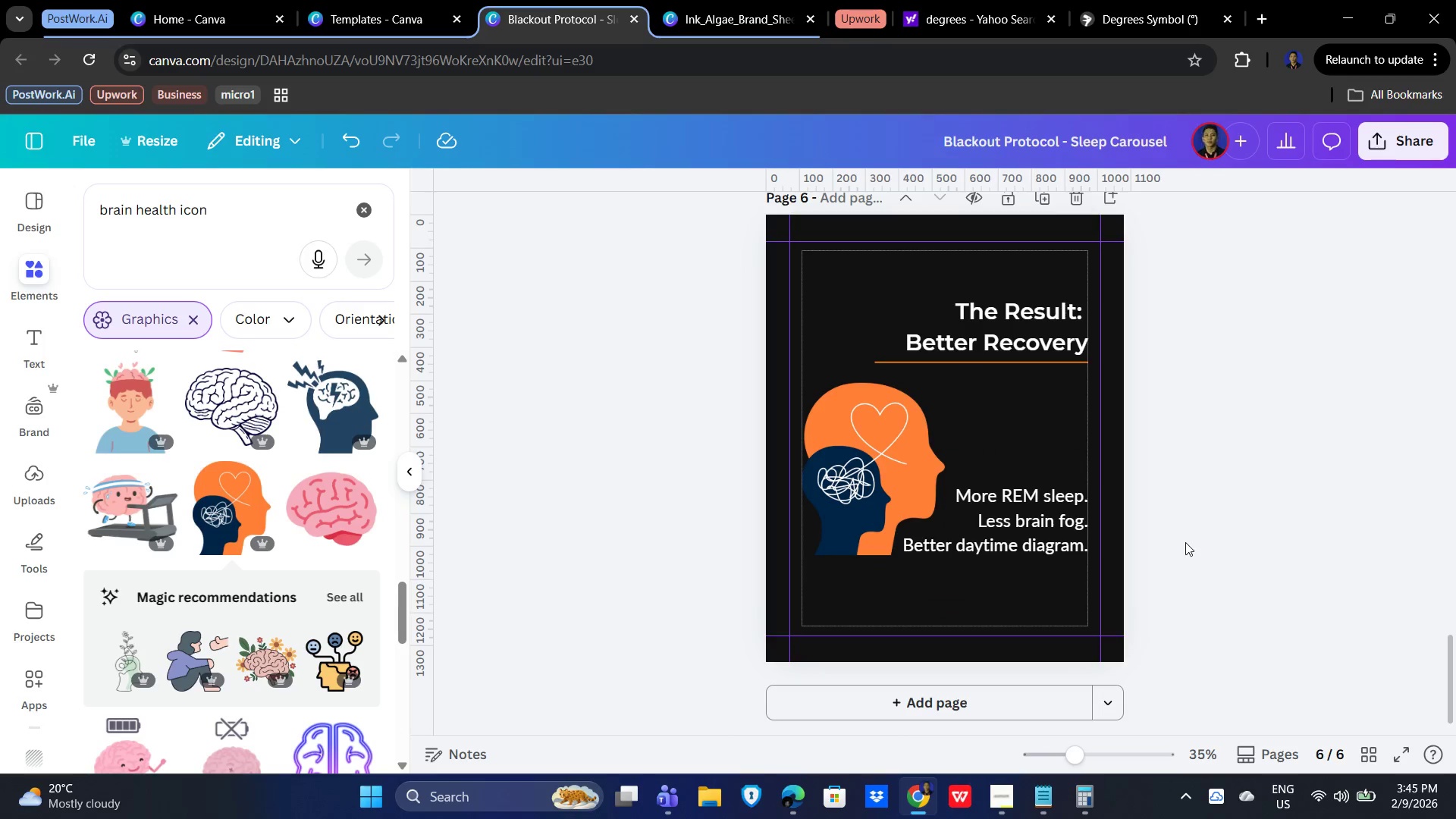 
scroll: coordinate [1190, 547], scroll_direction: up, amount: 1.0
 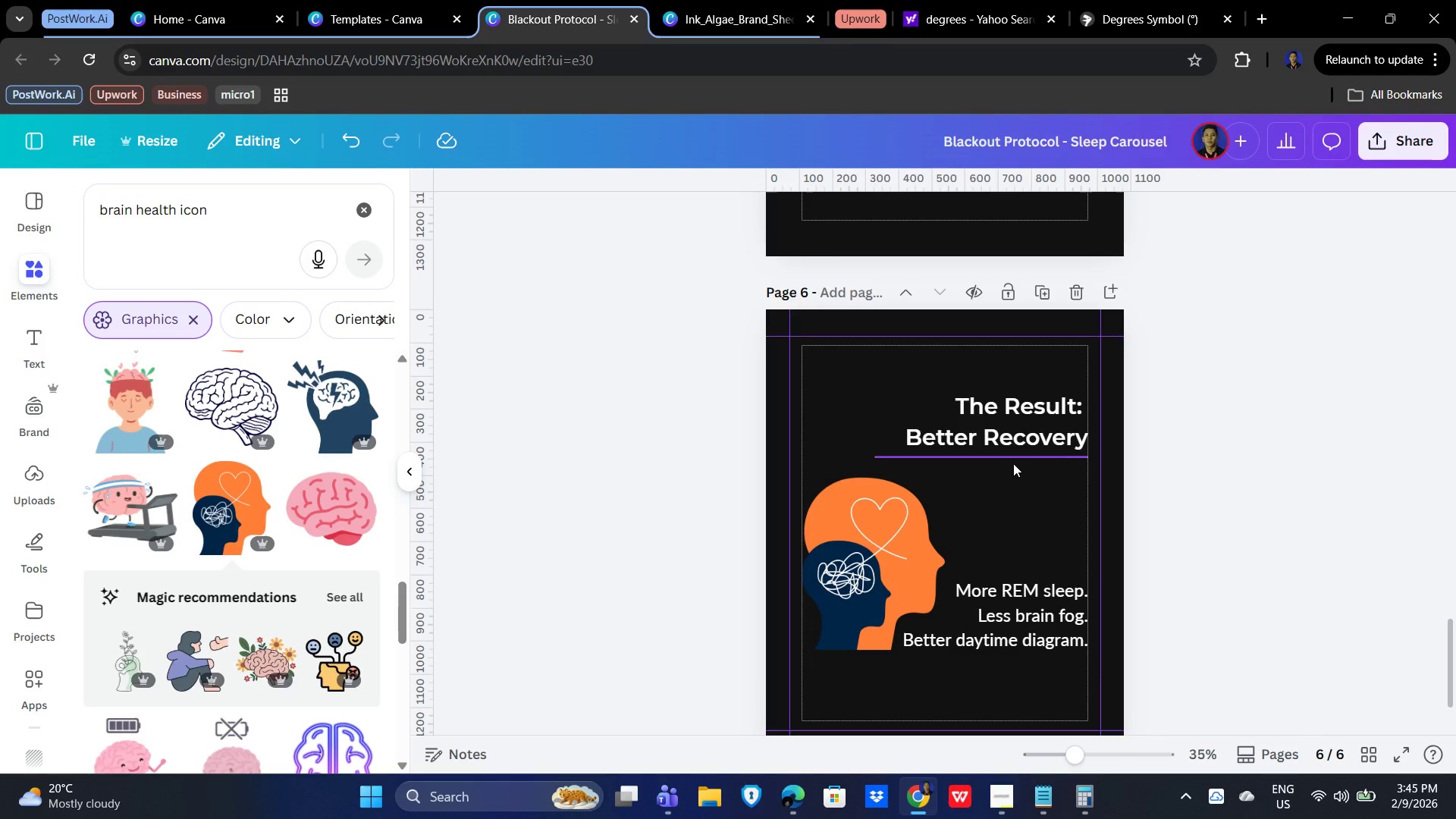 
left_click([1012, 462])
 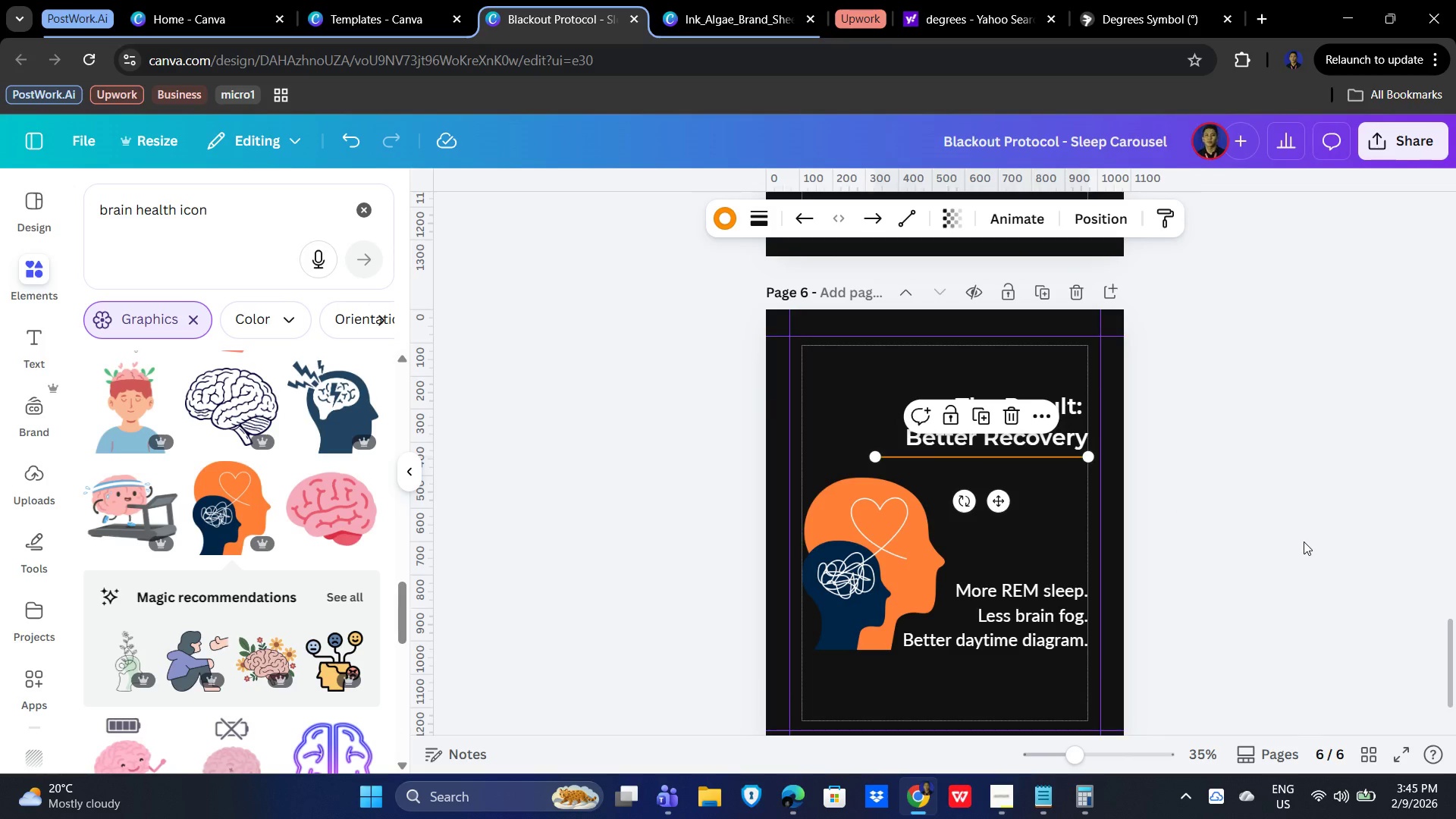 
key(ArrowDown)
 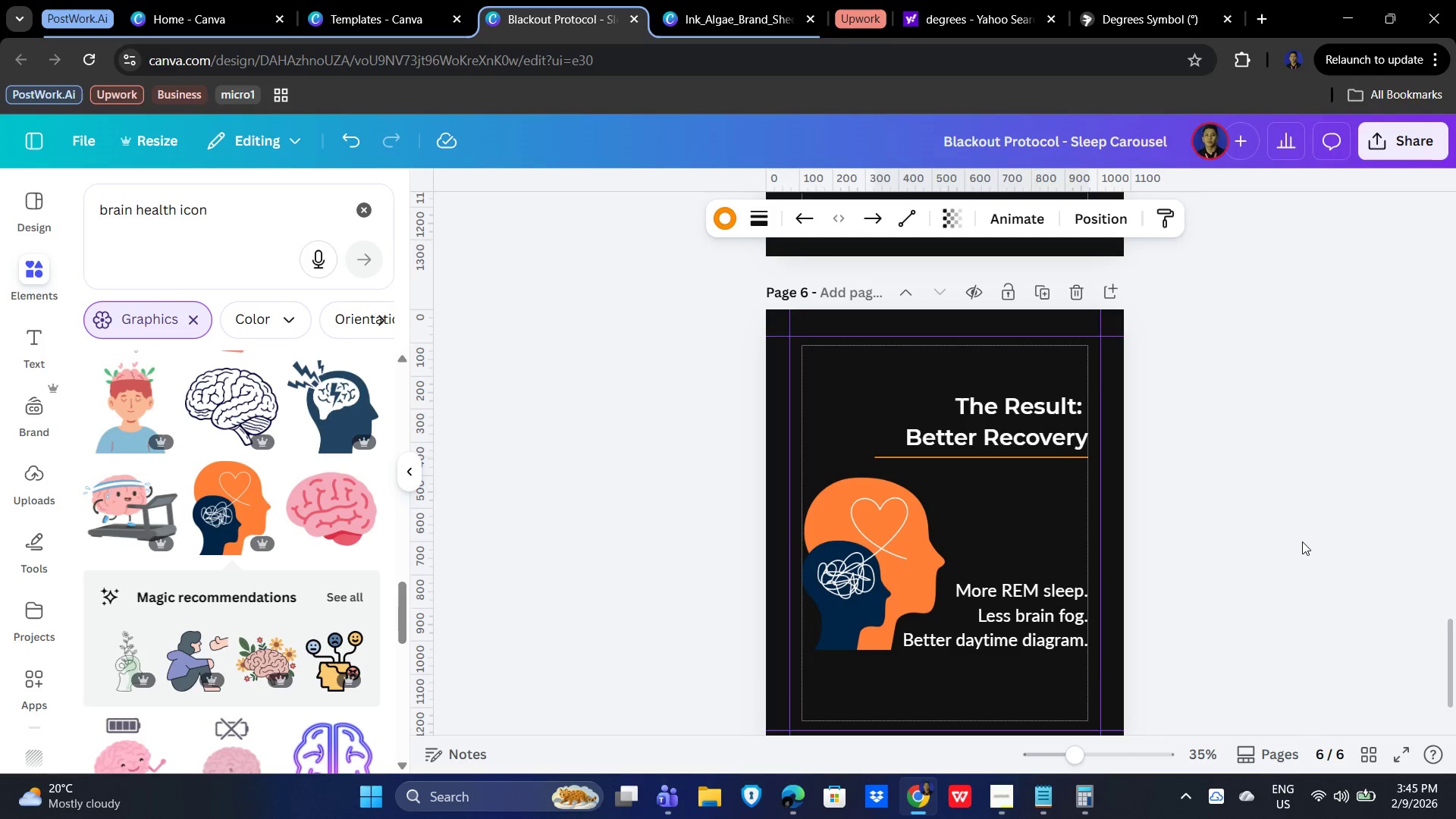 
key(ArrowDown)
 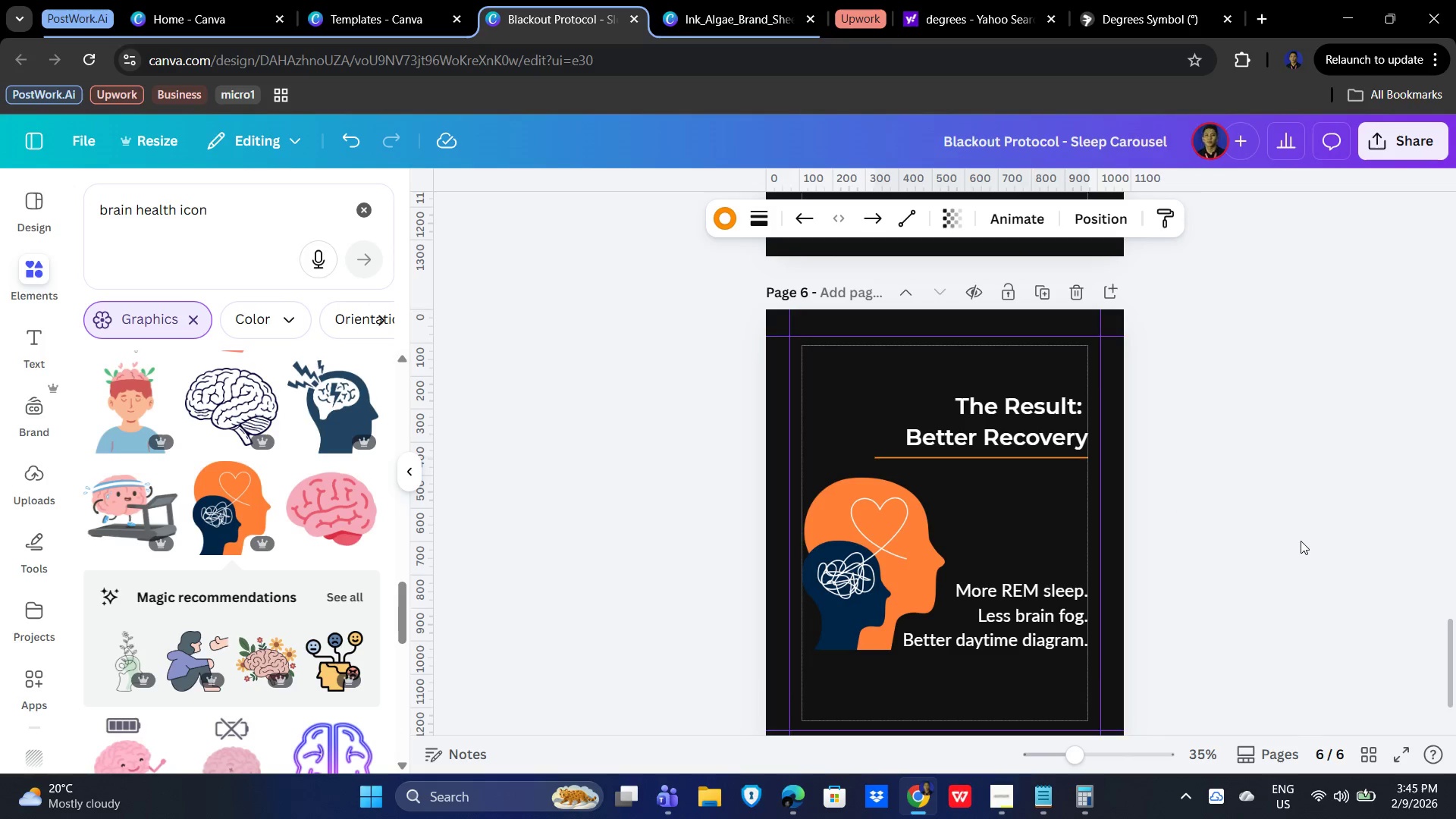 
key(ArrowDown)
 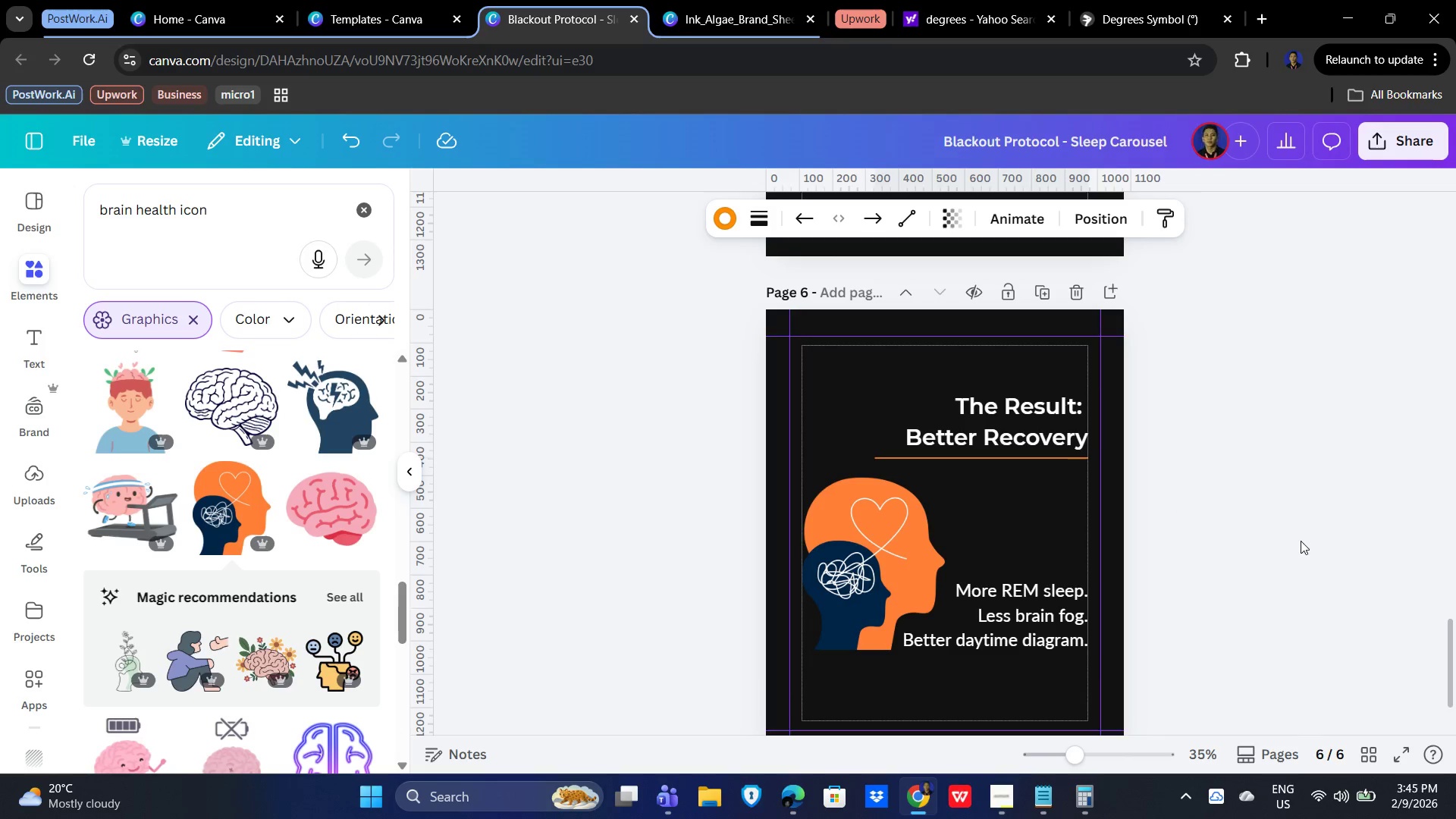 
key(ArrowDown)
 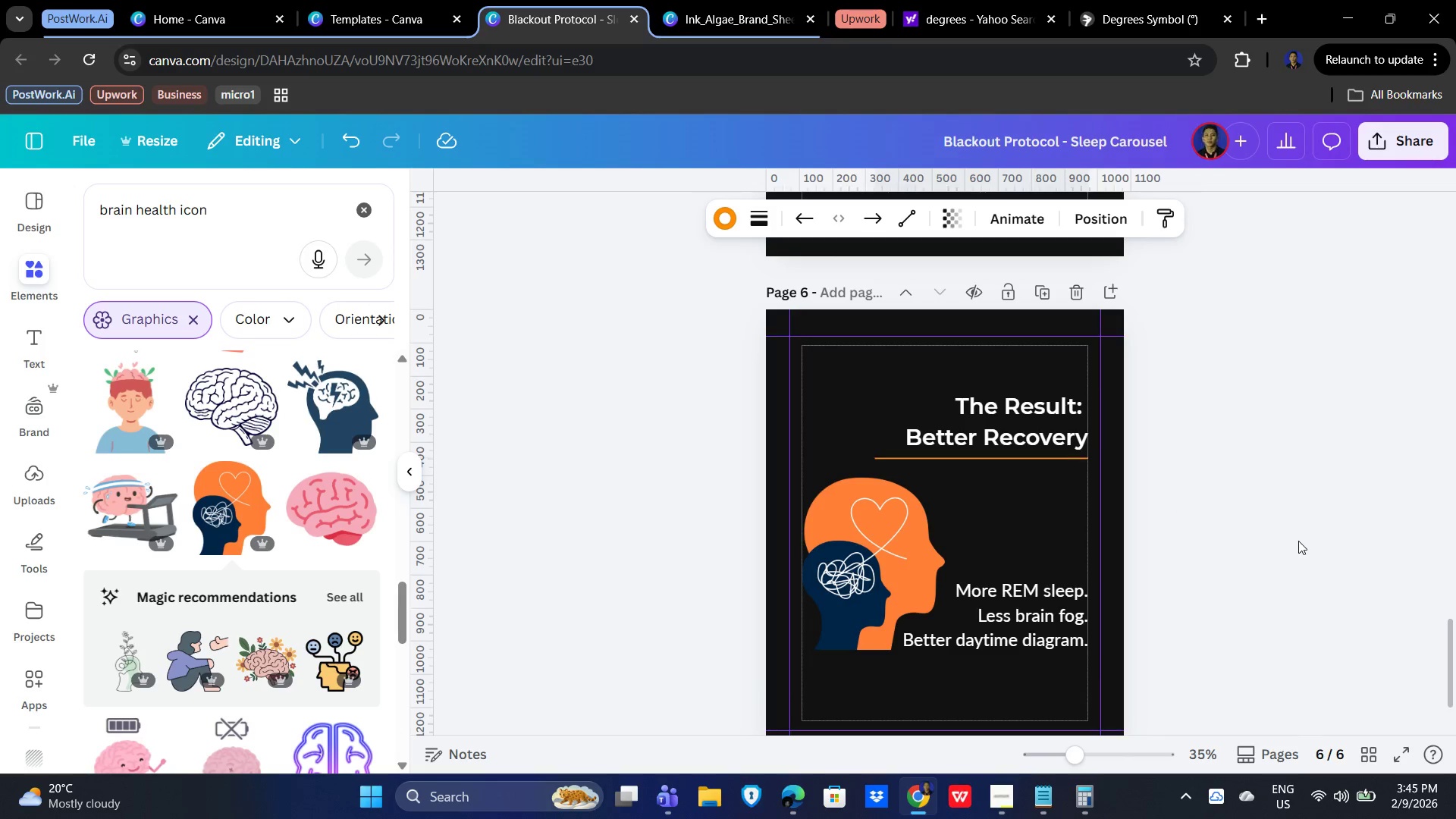 
key(ArrowDown)
 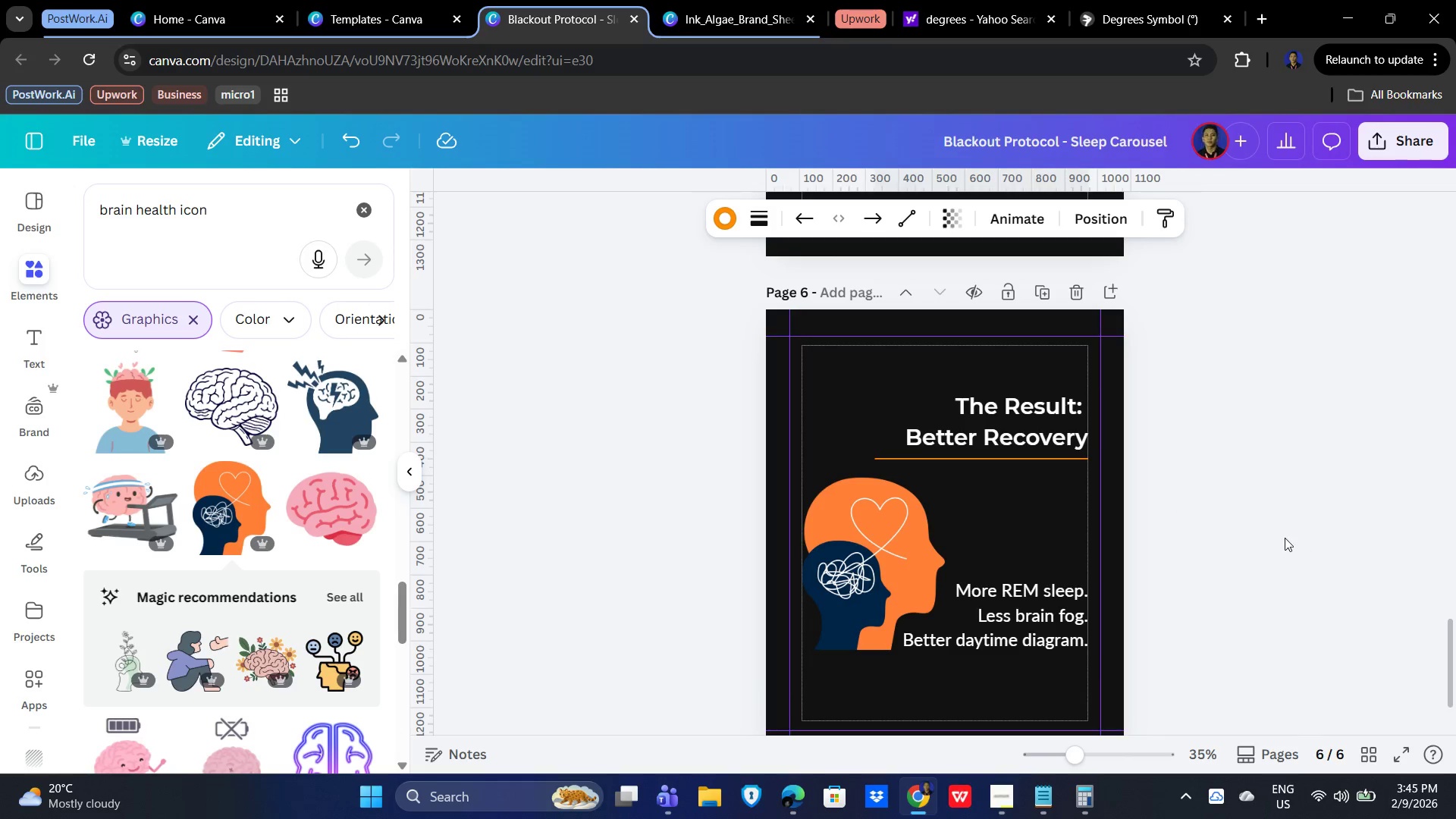 
key(ArrowDown)
 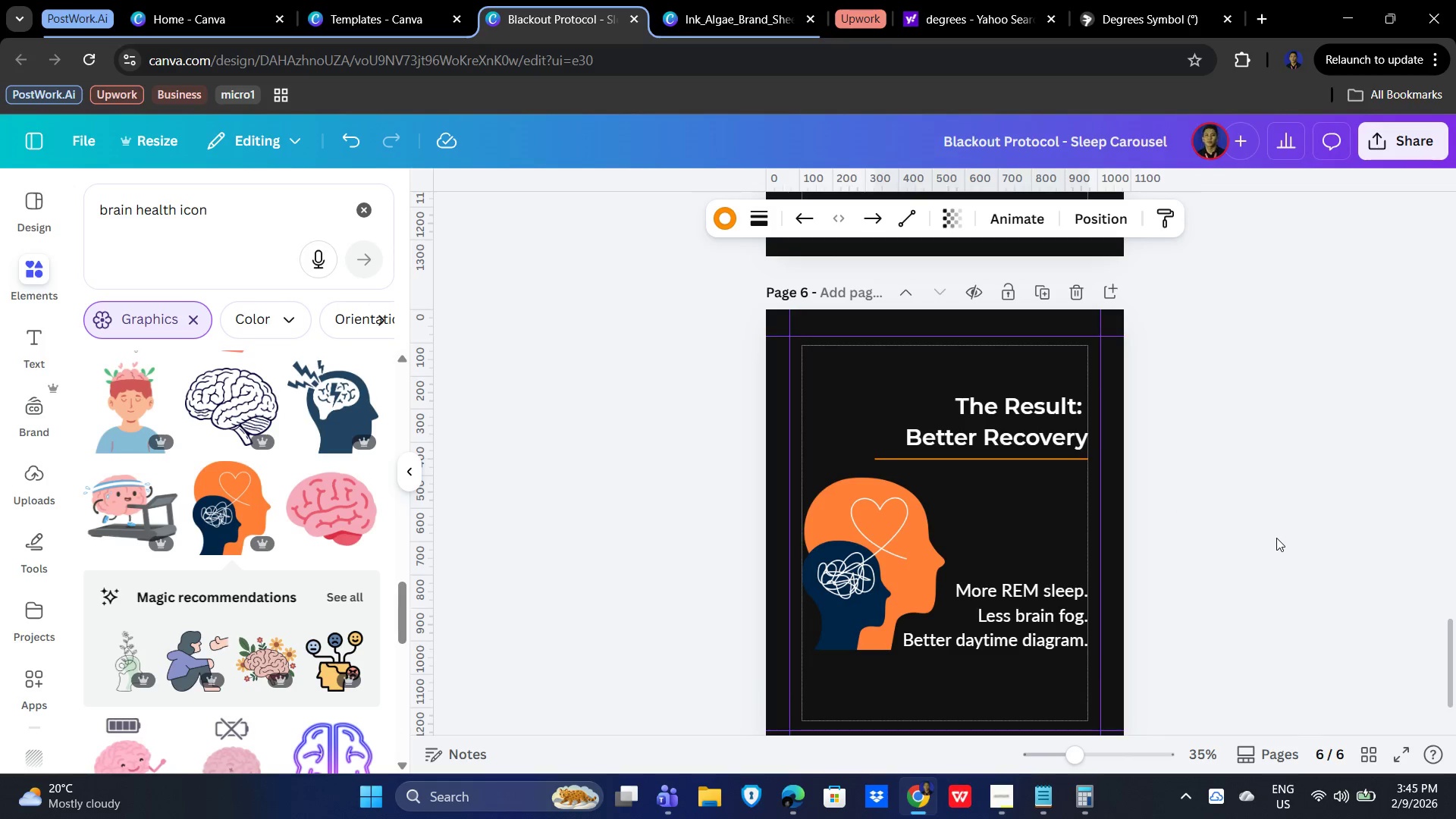 
key(ArrowDown)
 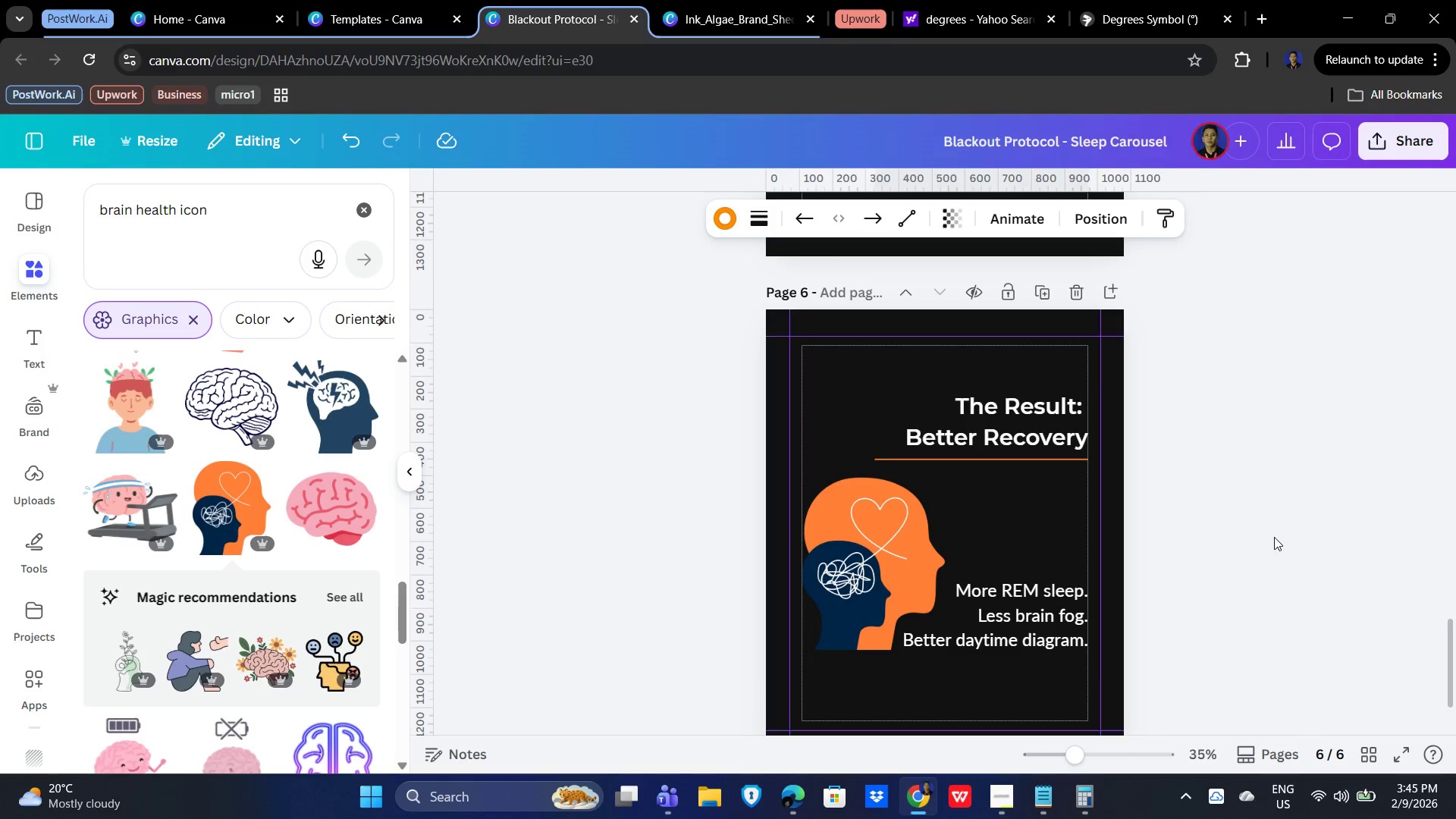 
key(ArrowDown)
 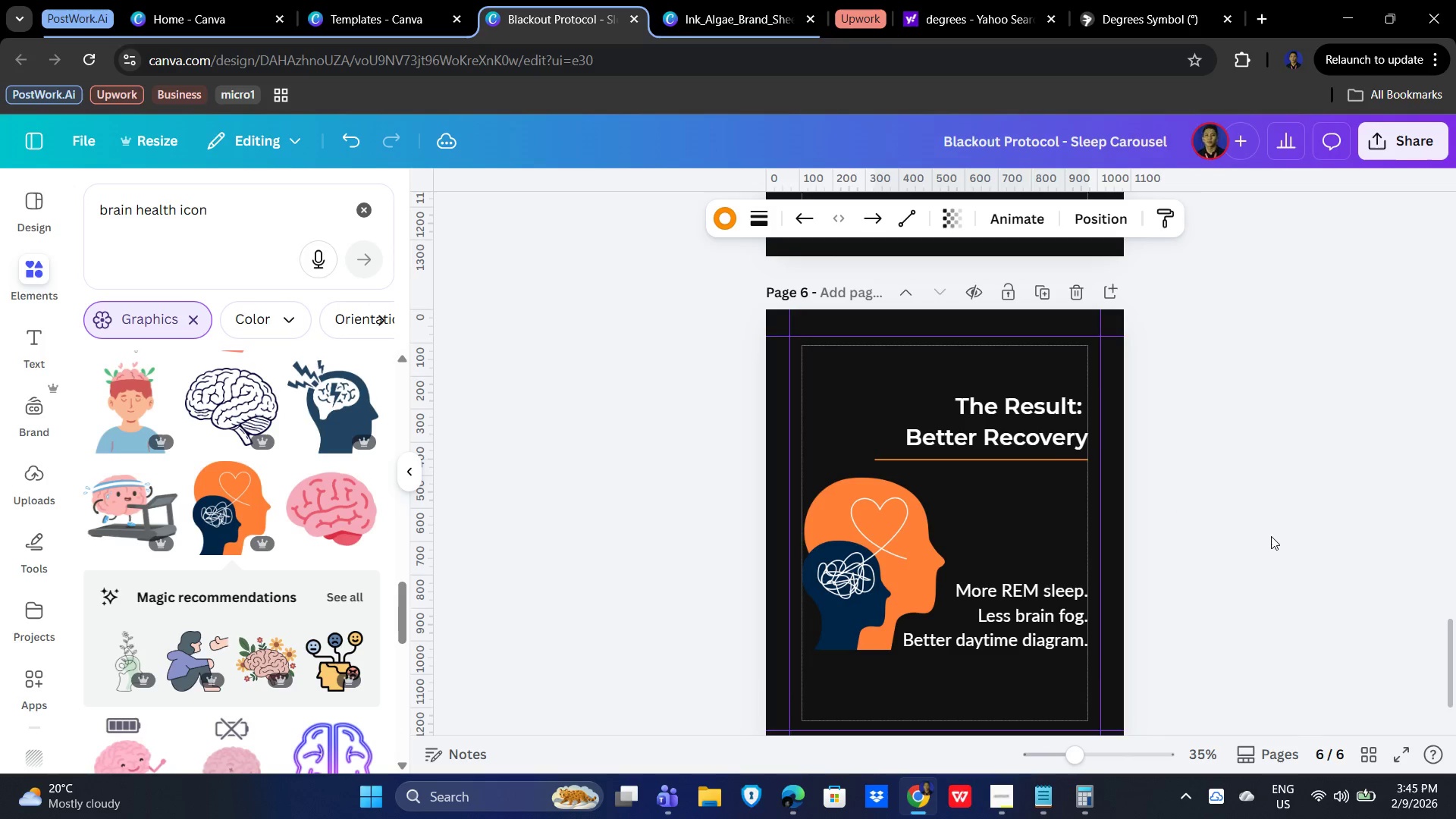 
key(ArrowDown)
 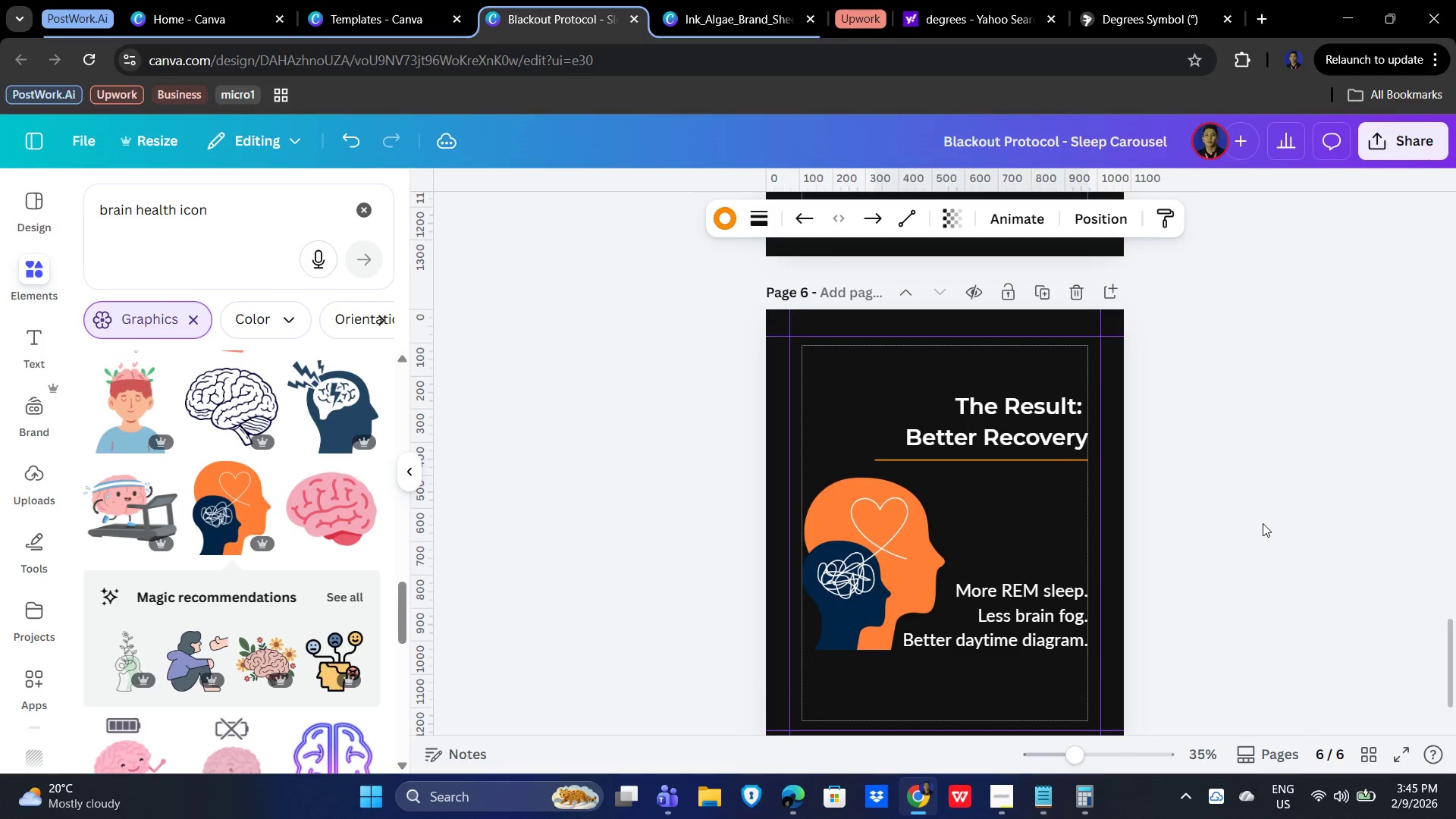 
left_click([1256, 491])
 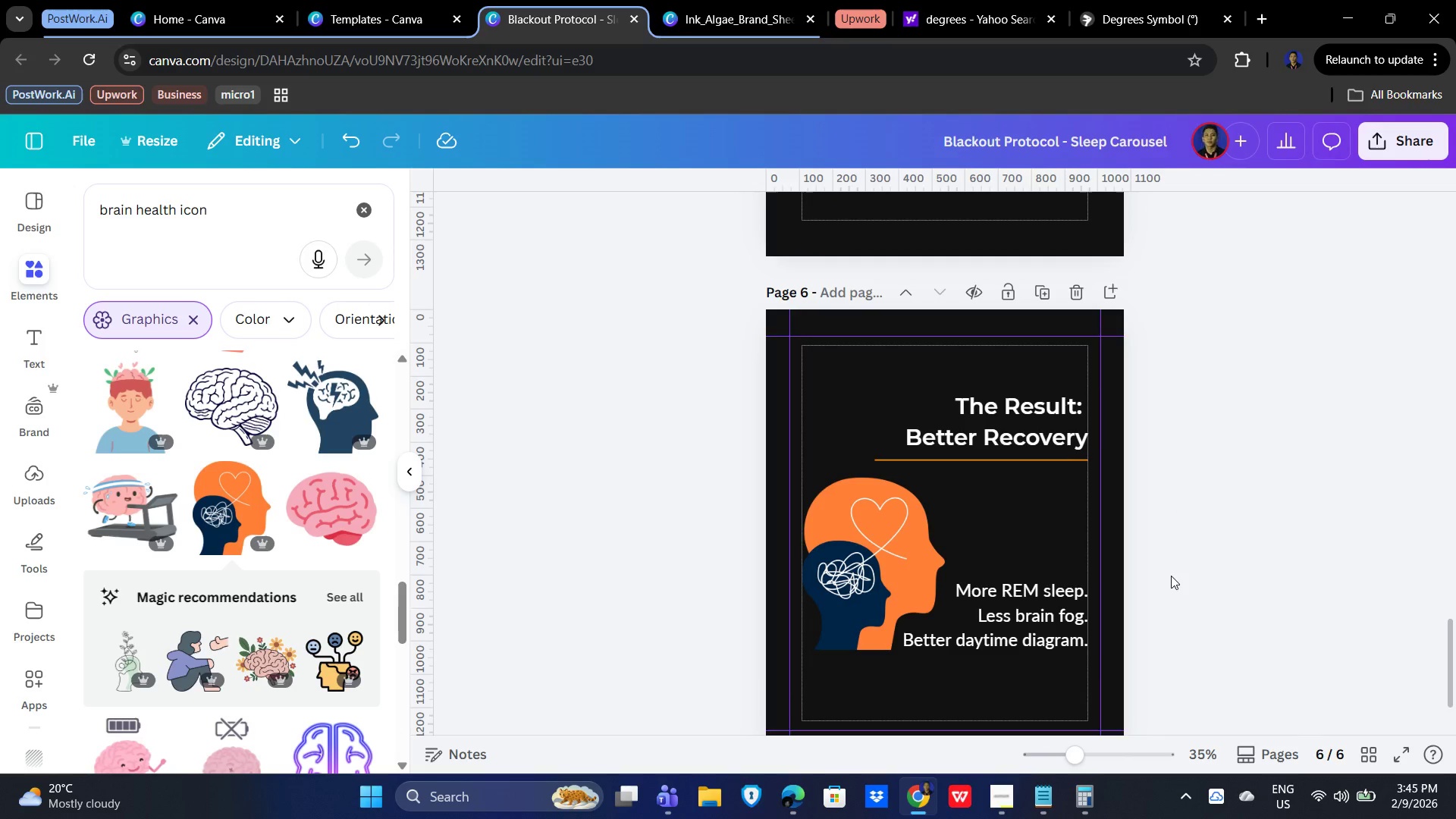 
left_click([1230, 575])
 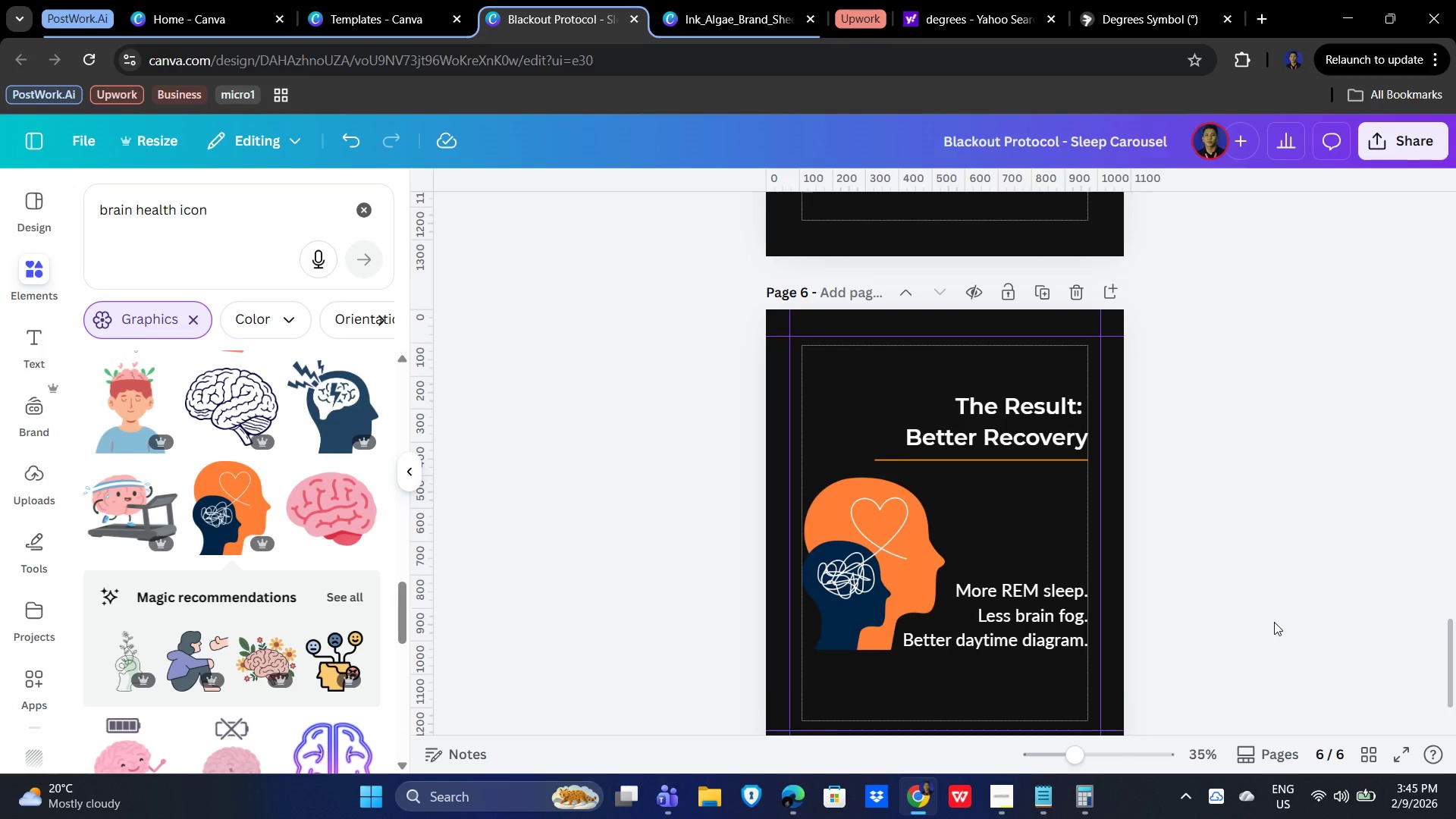 
scroll: coordinate [1274, 622], scroll_direction: down, amount: 1.0
 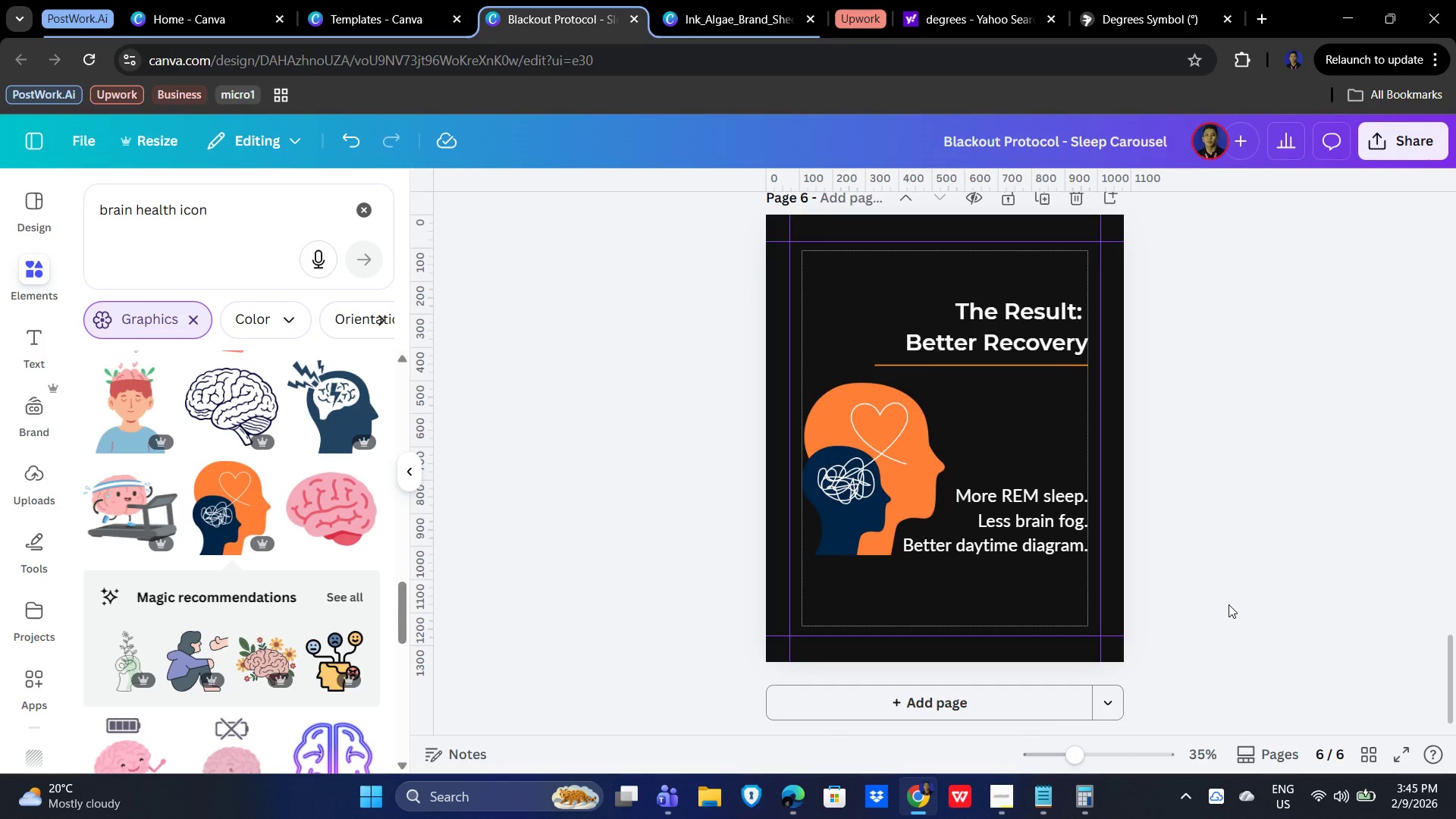 
left_click([987, 529])
 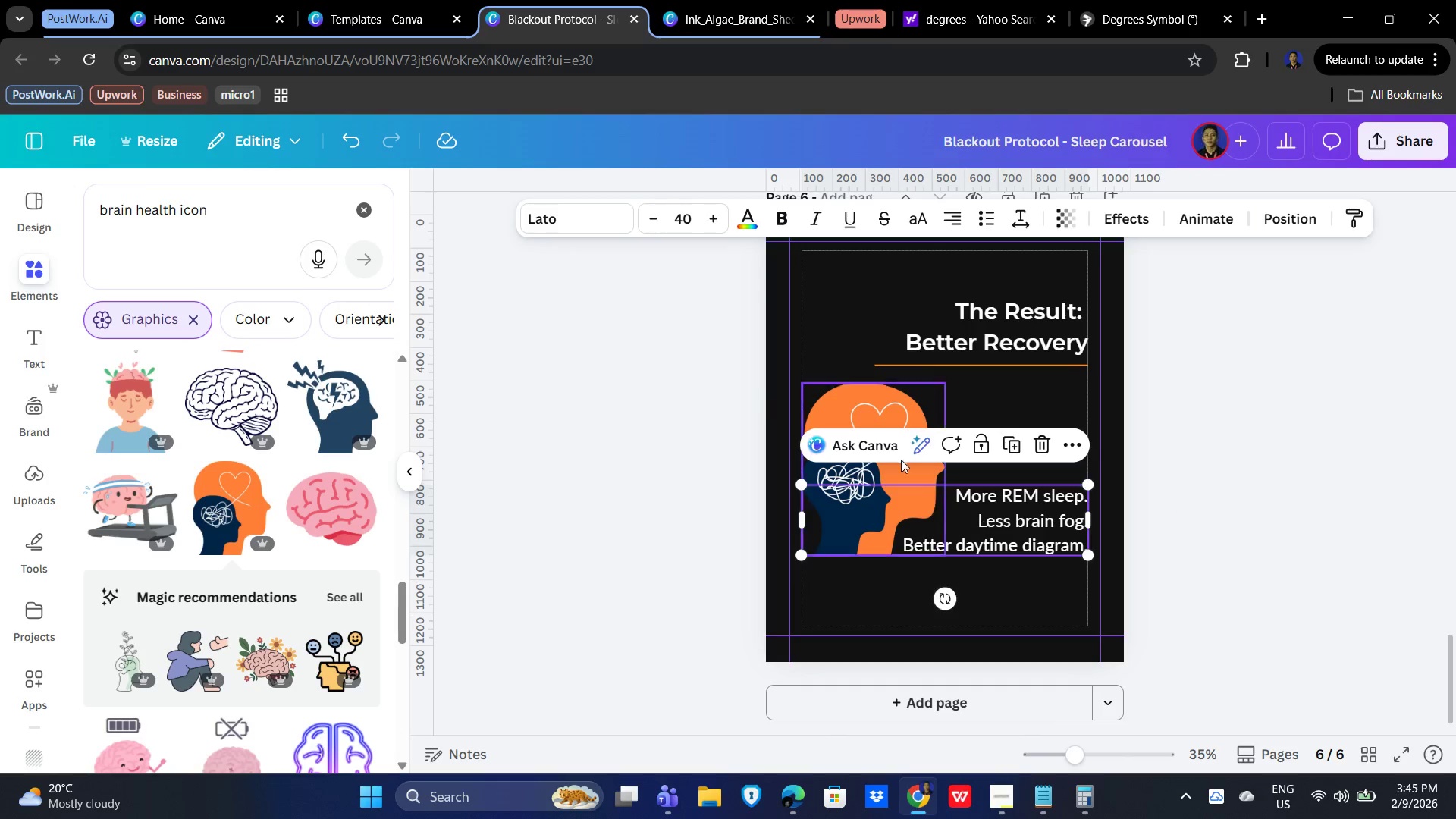 
hold_key(key=ShiftLeft, duration=1.5)
left_click([847, 403])
 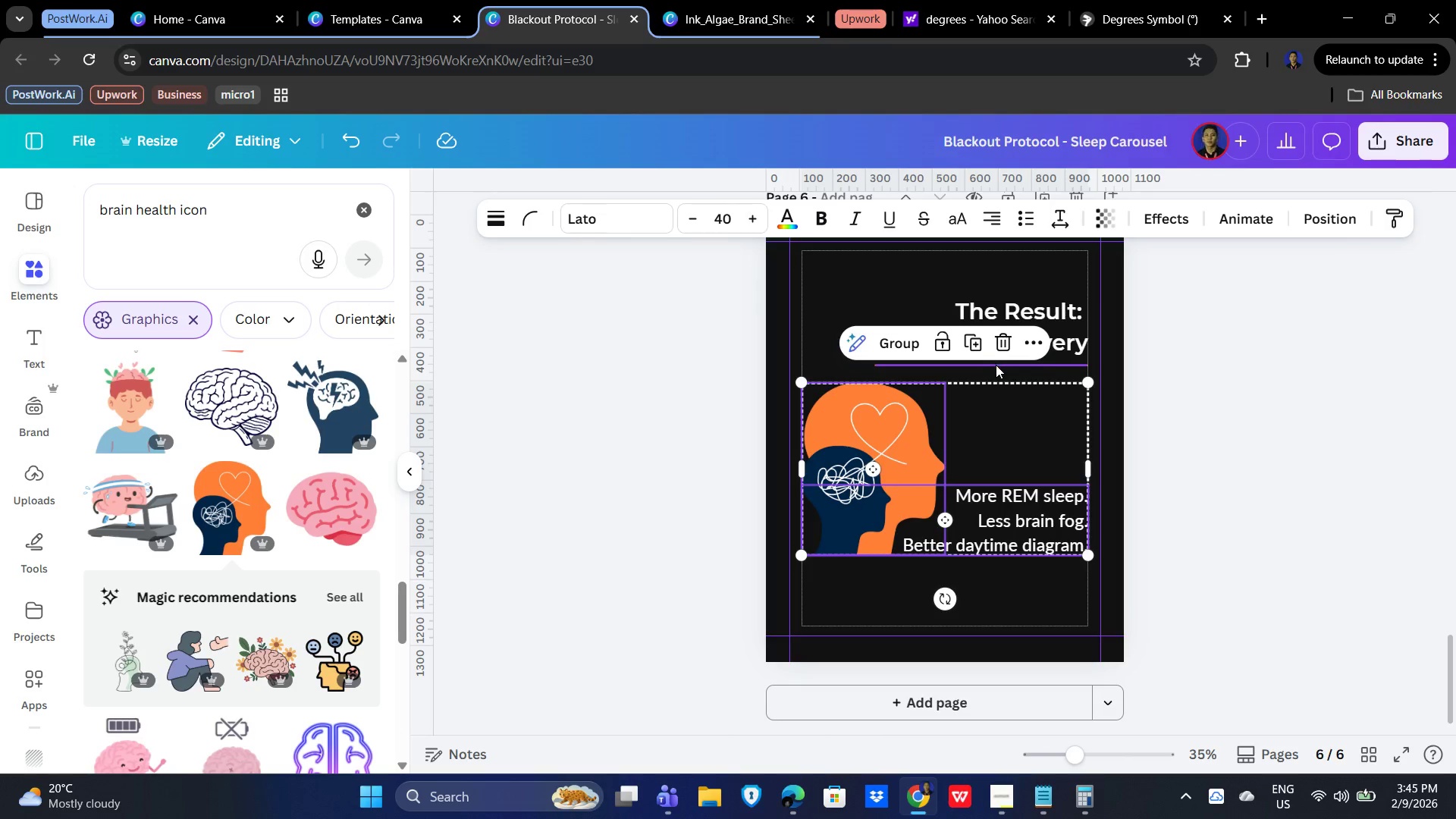 
hold_key(key=ShiftLeft, duration=1.22)
left_click([996, 367])
 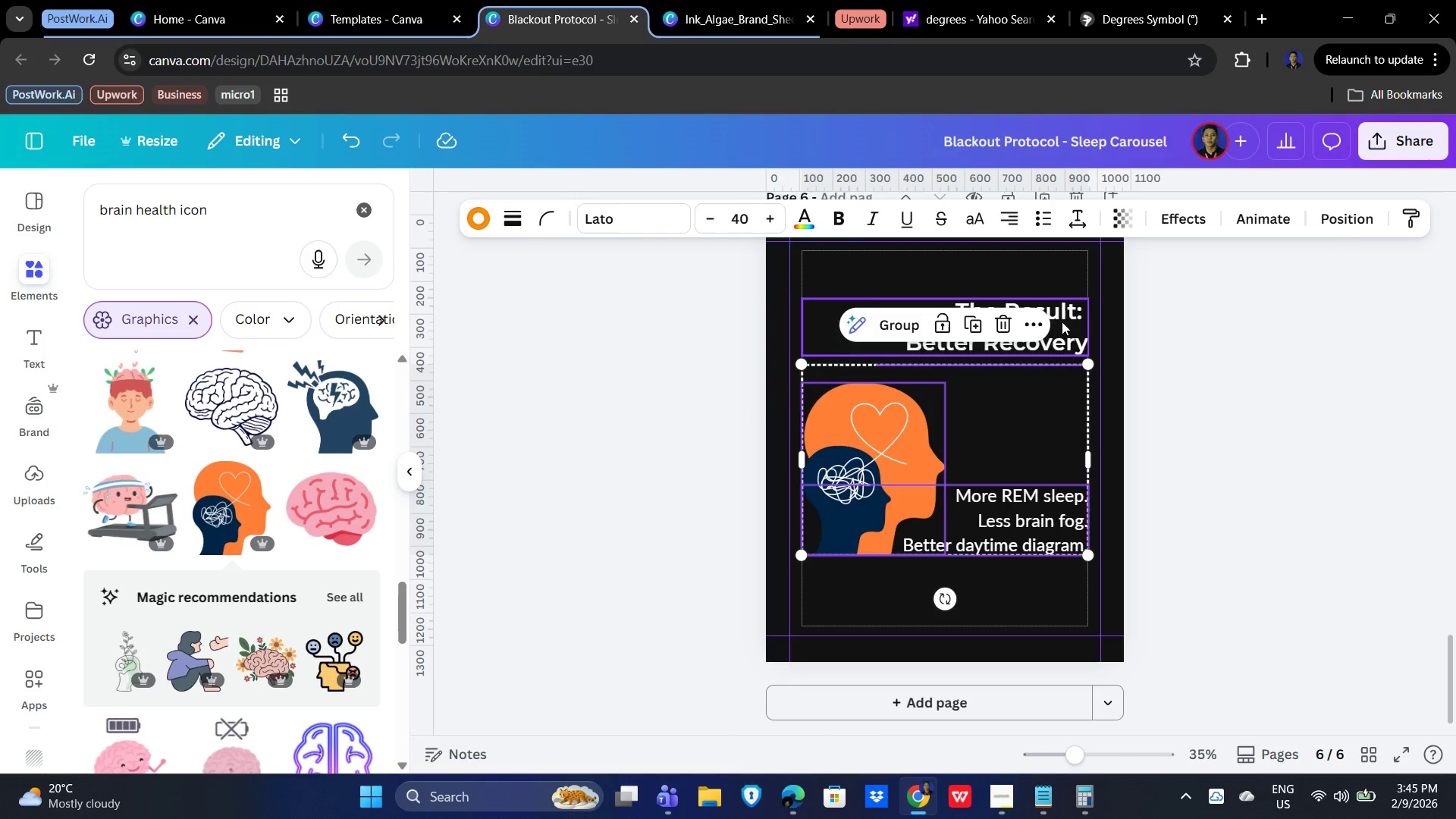 
left_click([1062, 322])
 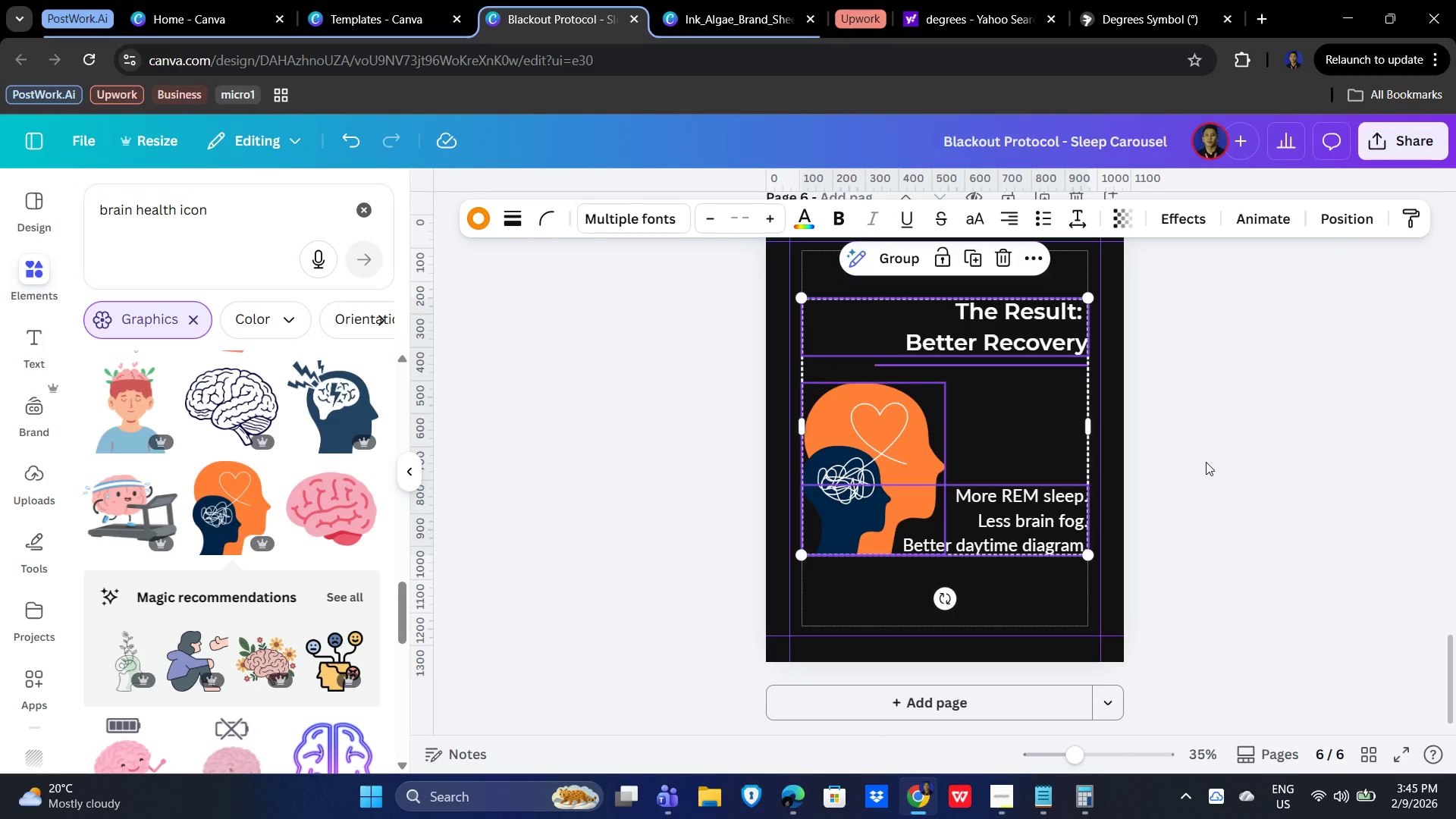 
hold_key(key=ArrowDown, duration=1.5)
 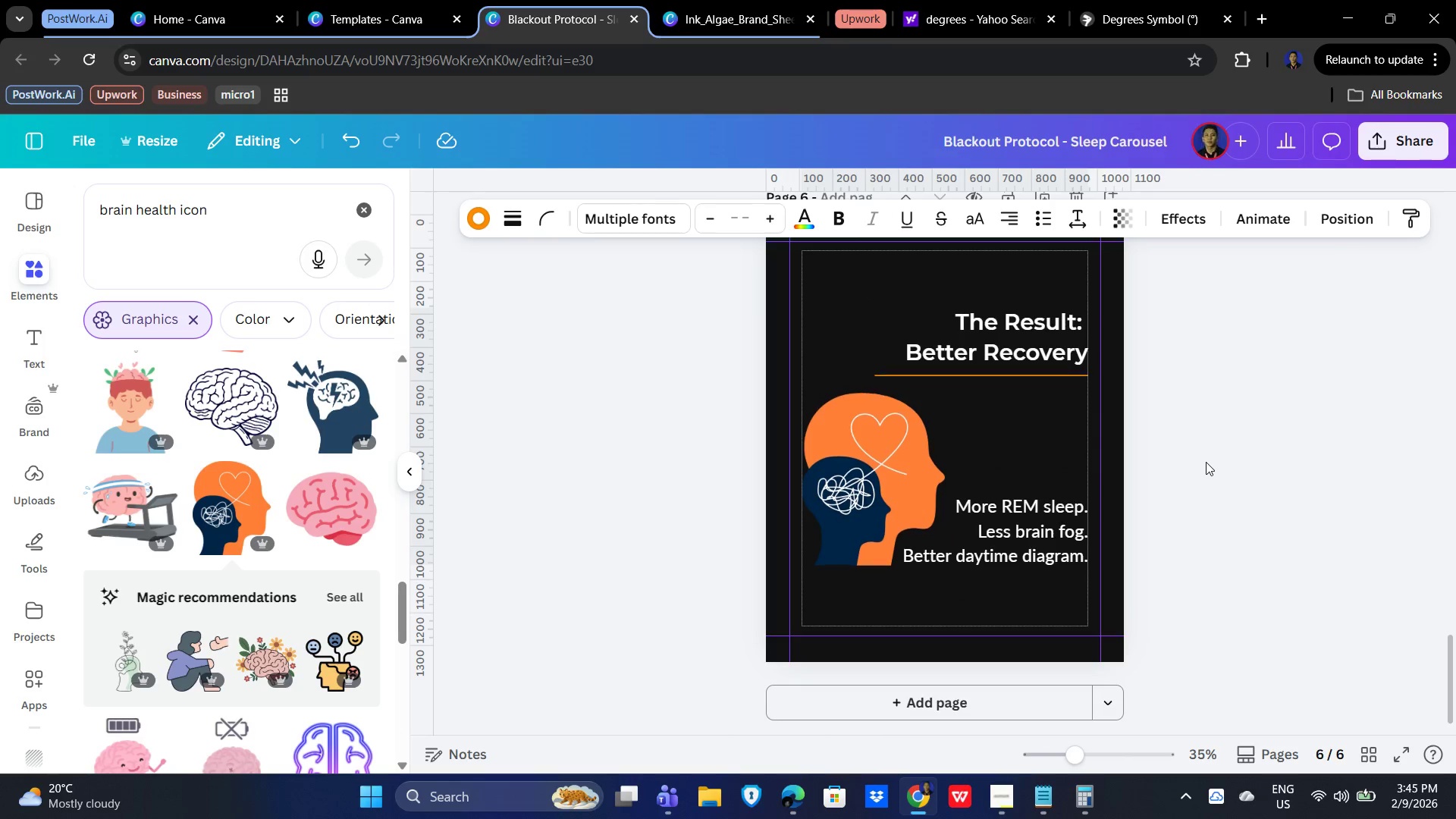 
key(ArrowDown)
 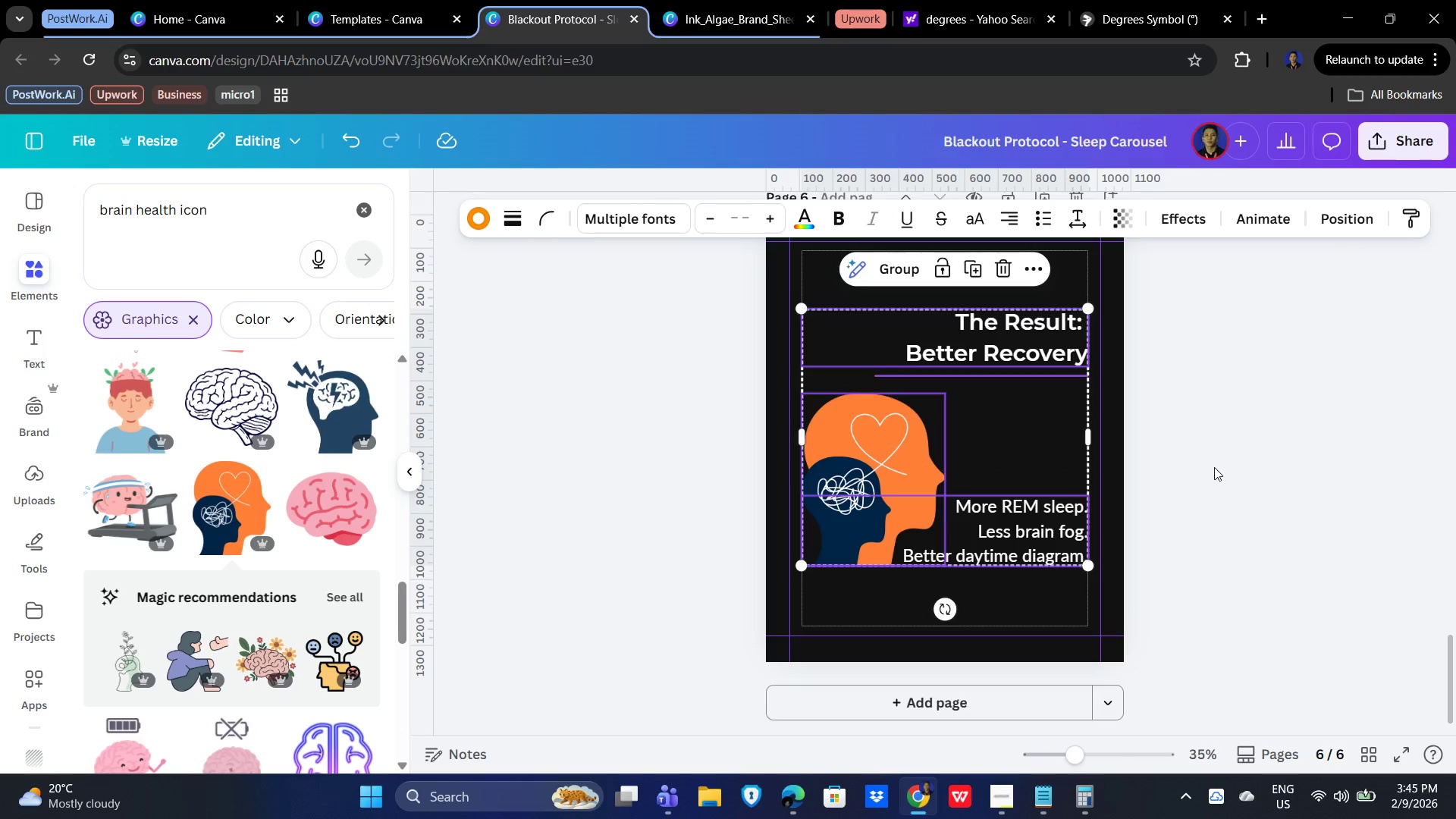 
key(ArrowUp)
 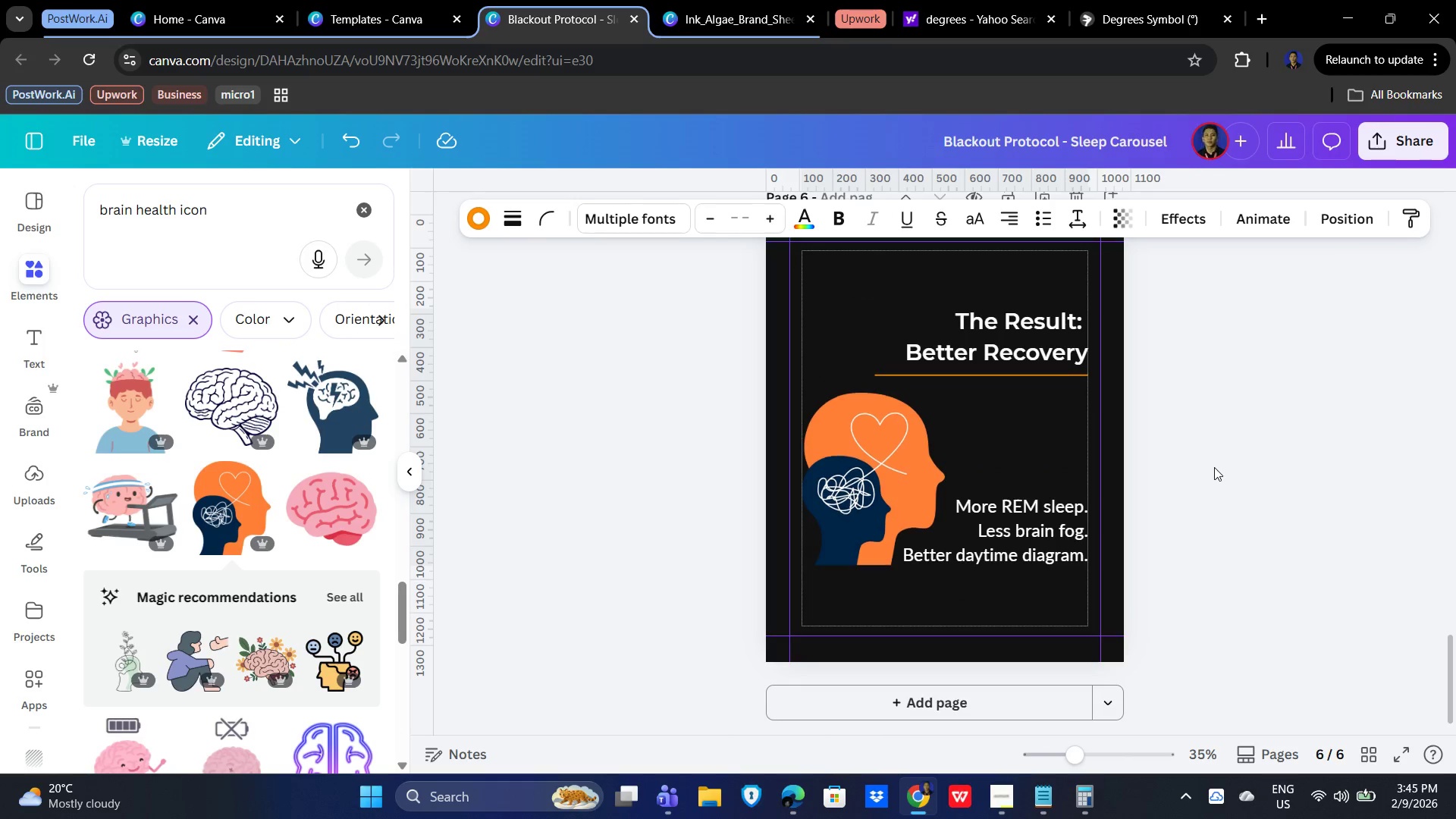 
key(ArrowUp)
 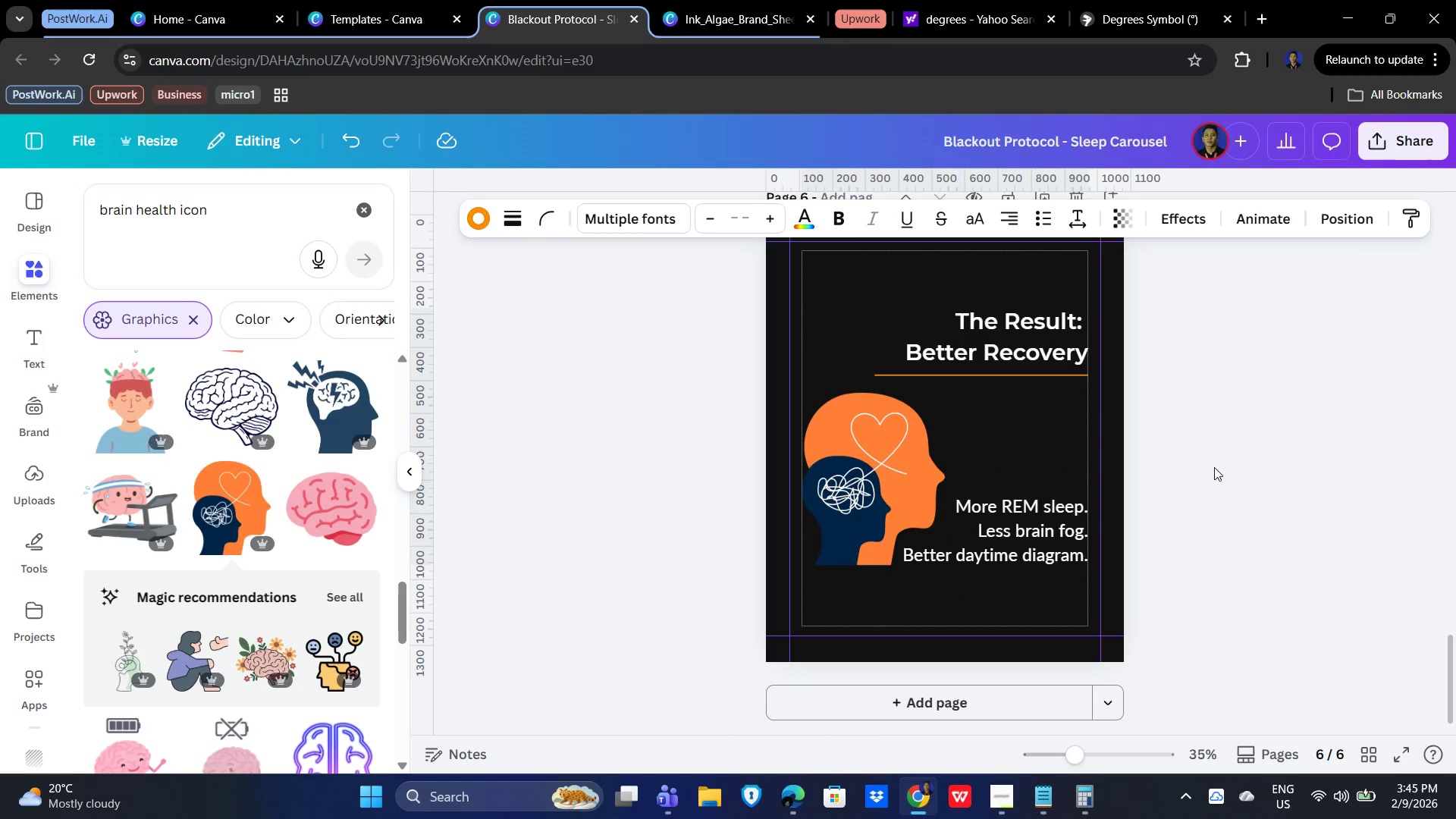 
key(ArrowUp)
 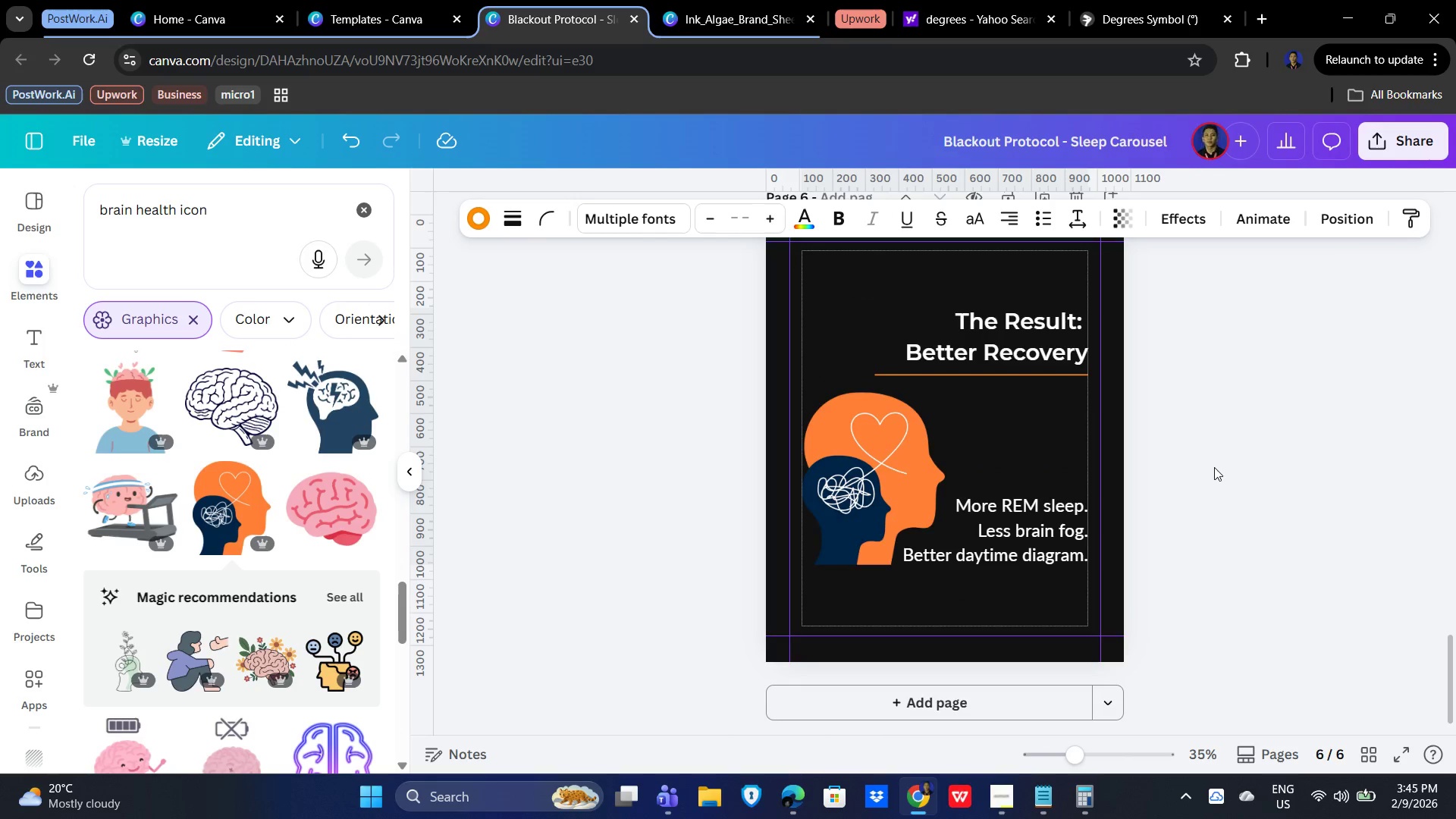 
key(ArrowUp)
 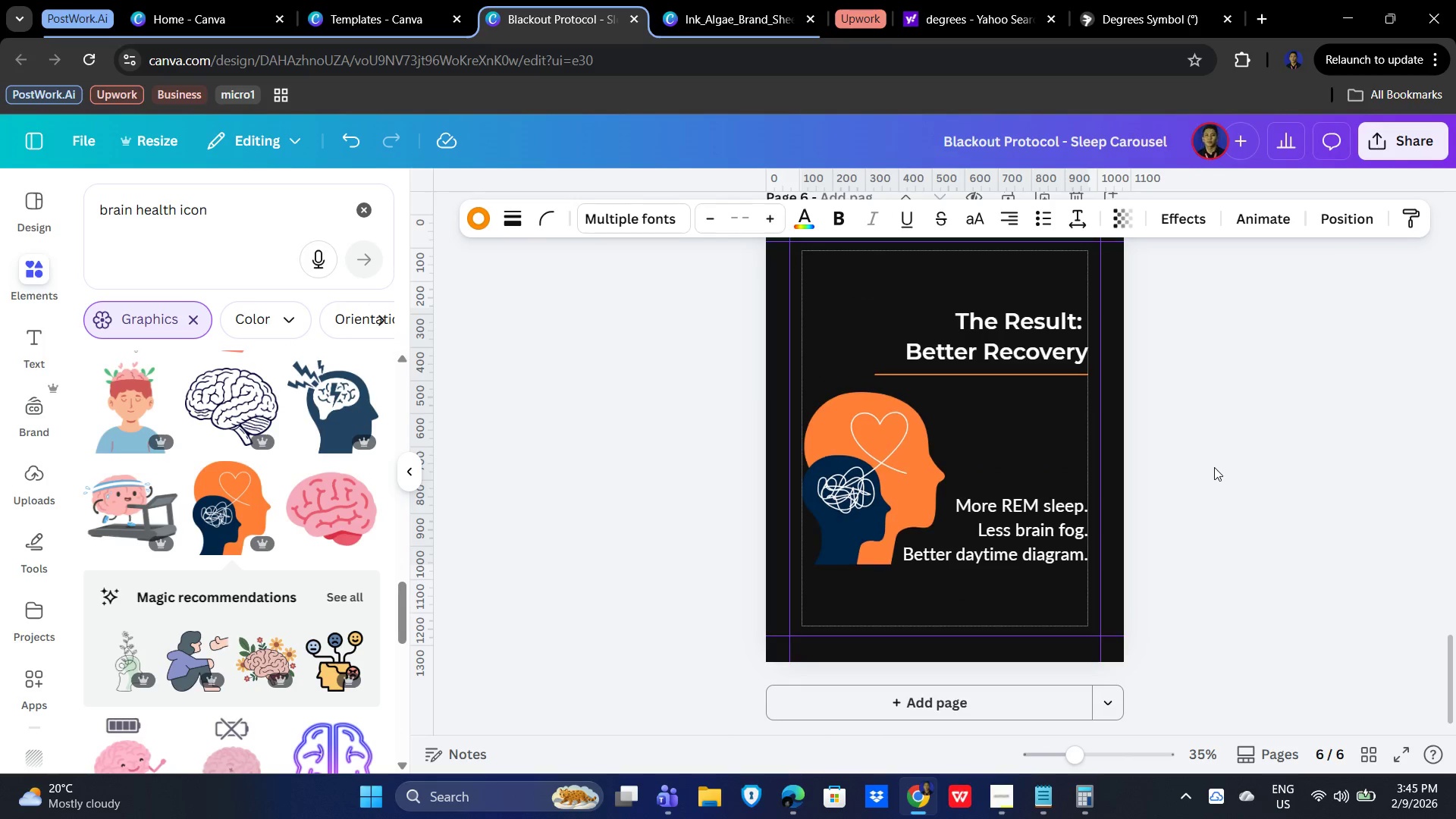 
key(ArrowUp)
 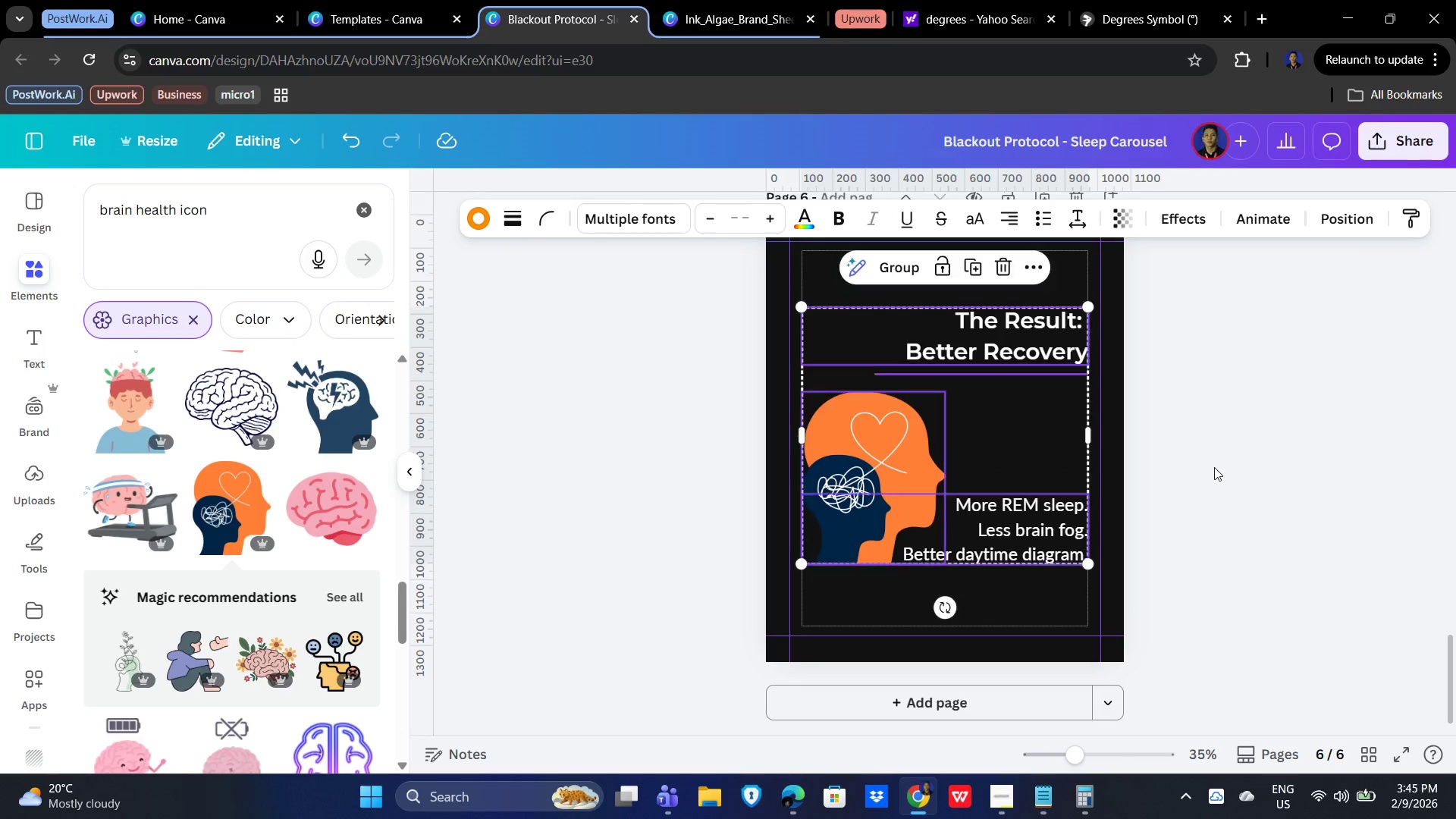 
left_click([1214, 467])
 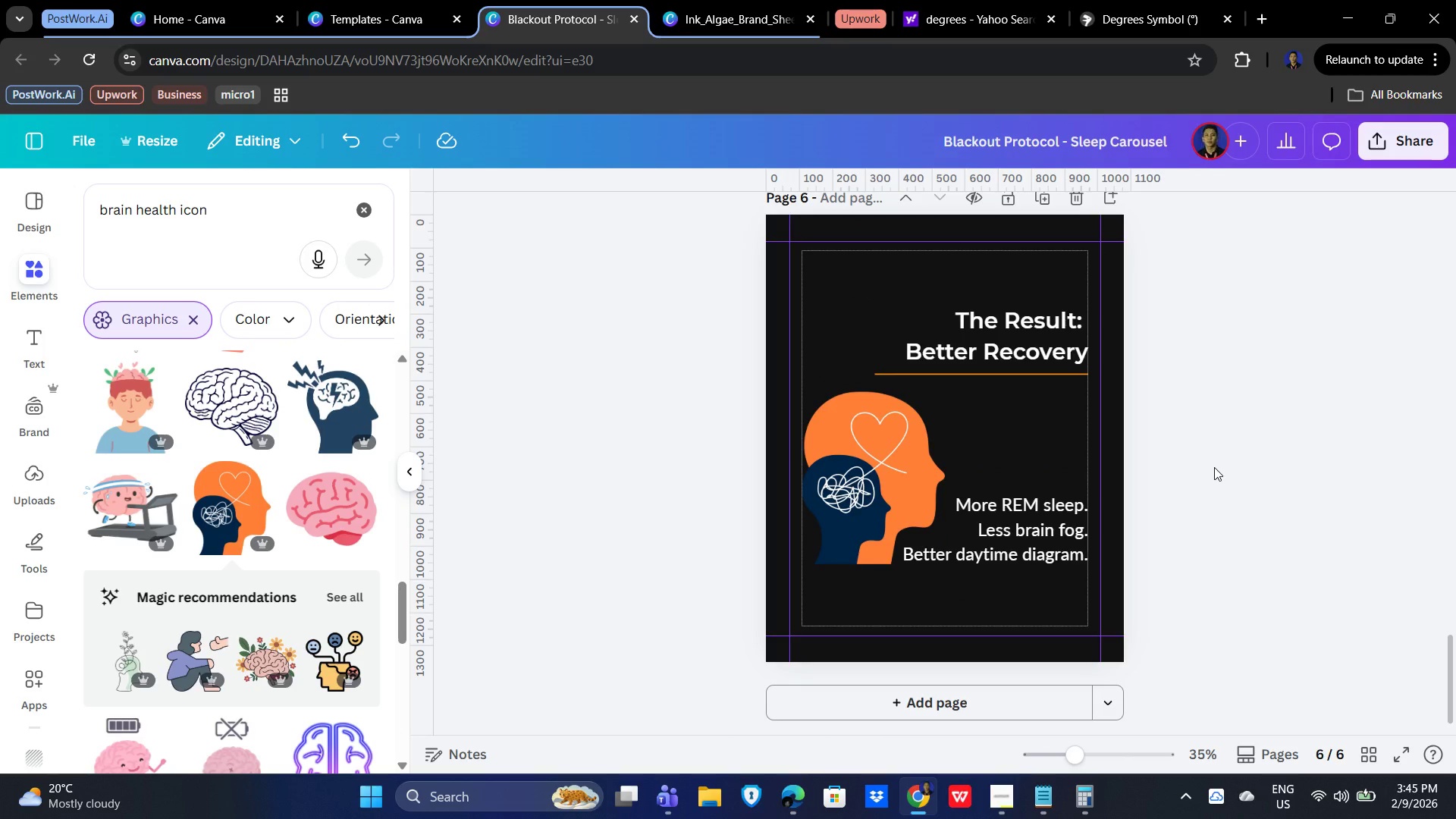 
left_click([1214, 467])
 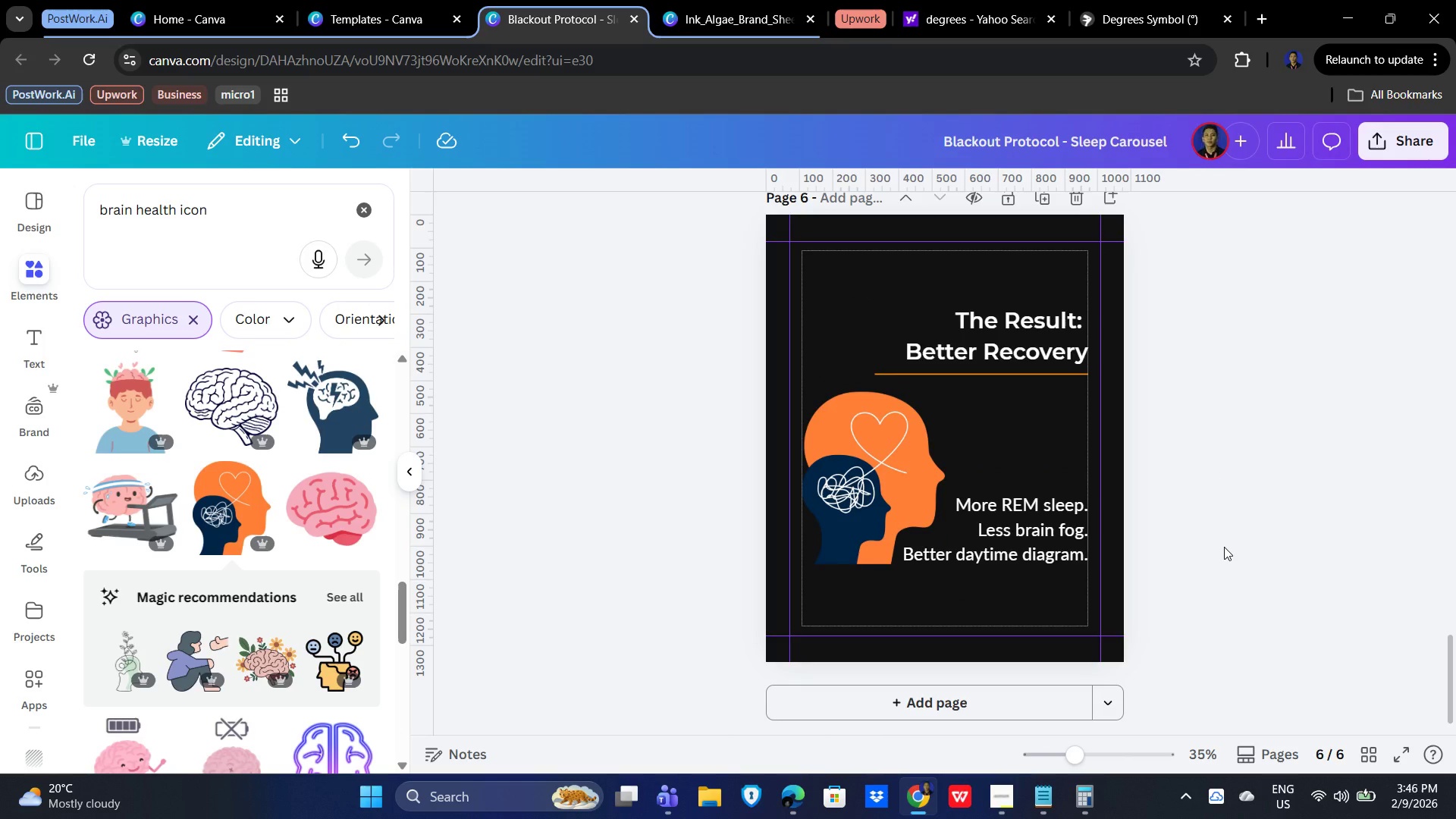 
scroll: coordinate [1223, 547], scroll_direction: up, amount: 9.0
 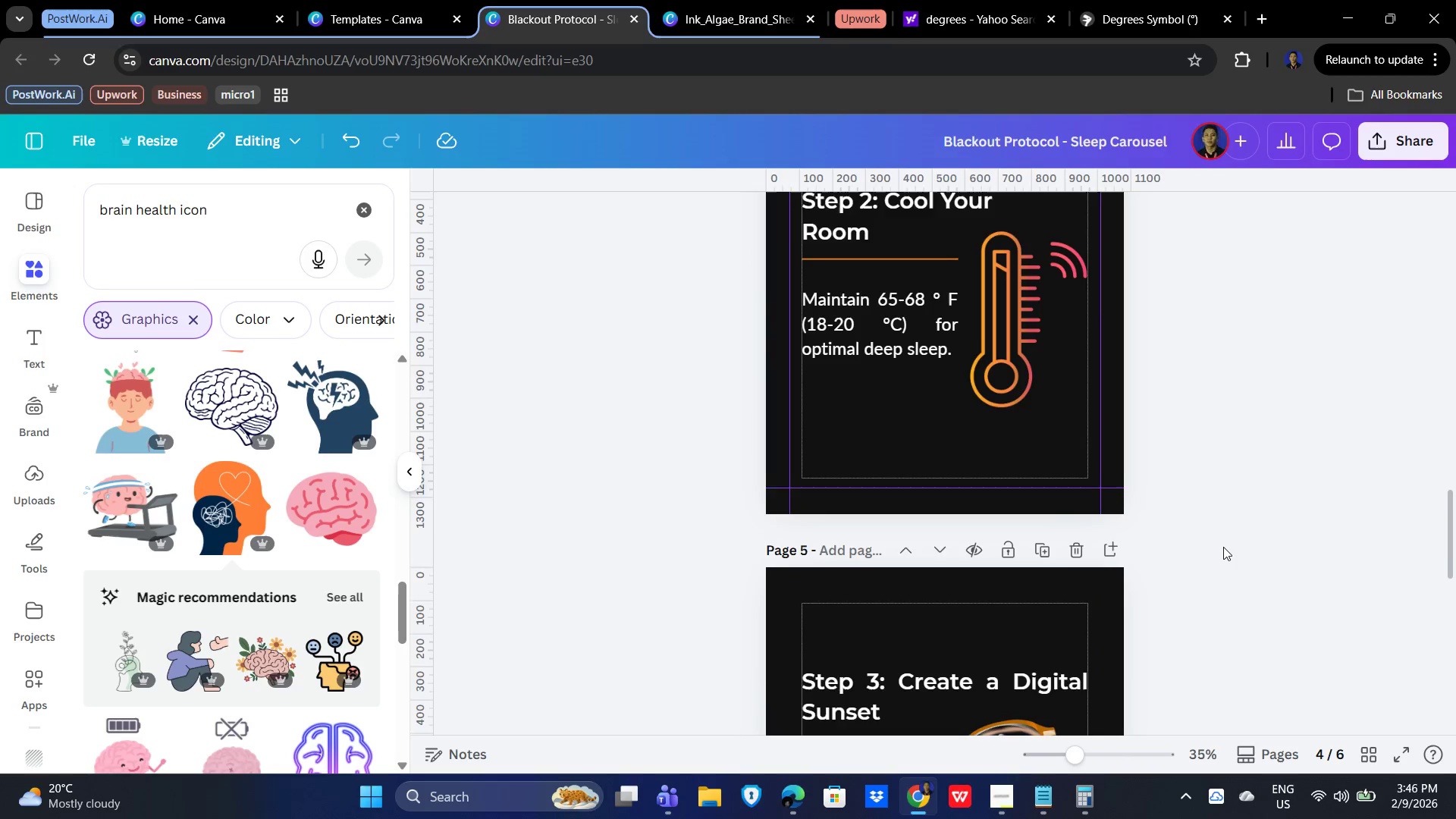 
scroll: coordinate [1222, 547], scroll_direction: down, amount: 4.0
 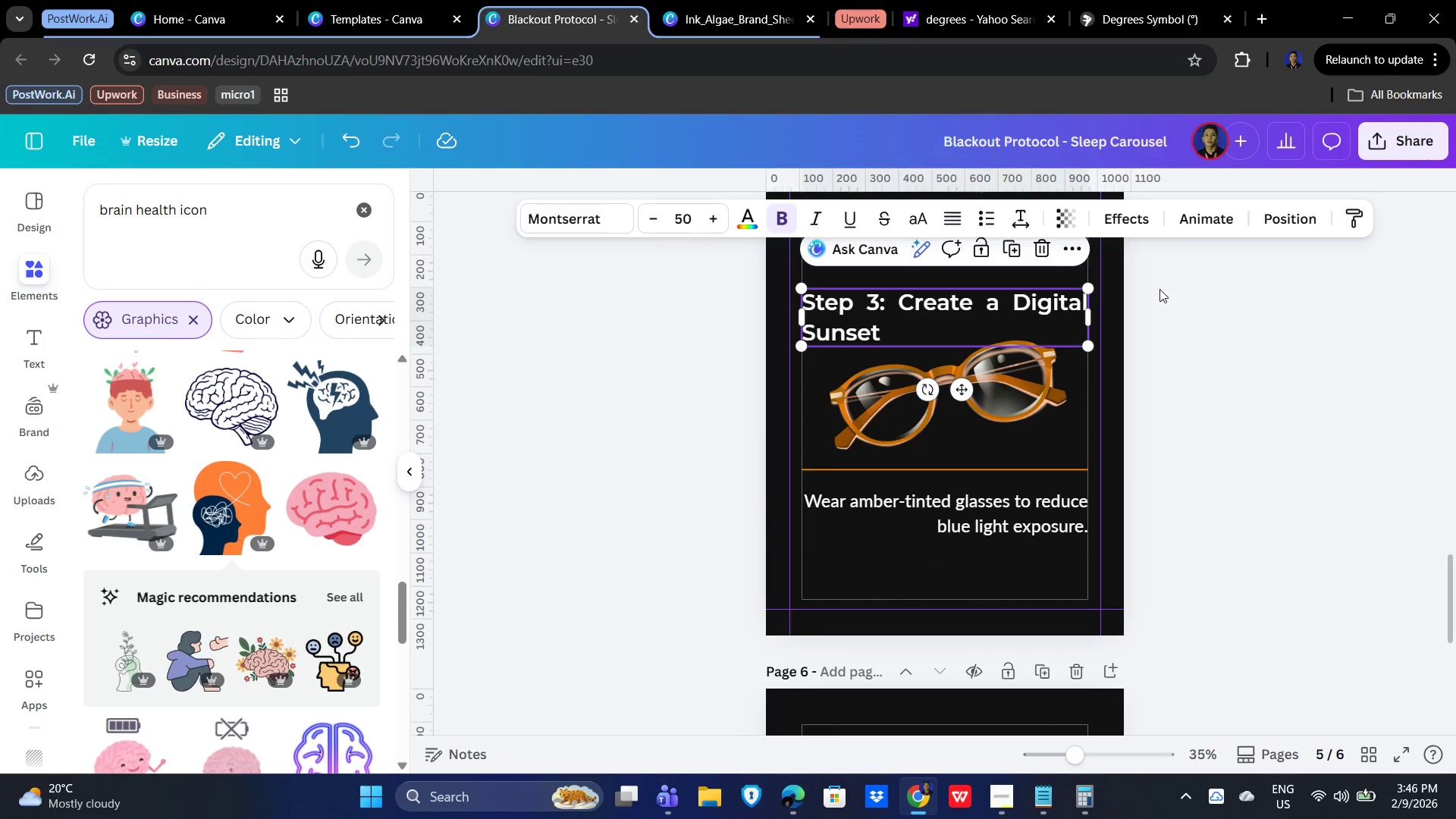 
left_click([950, 212])
 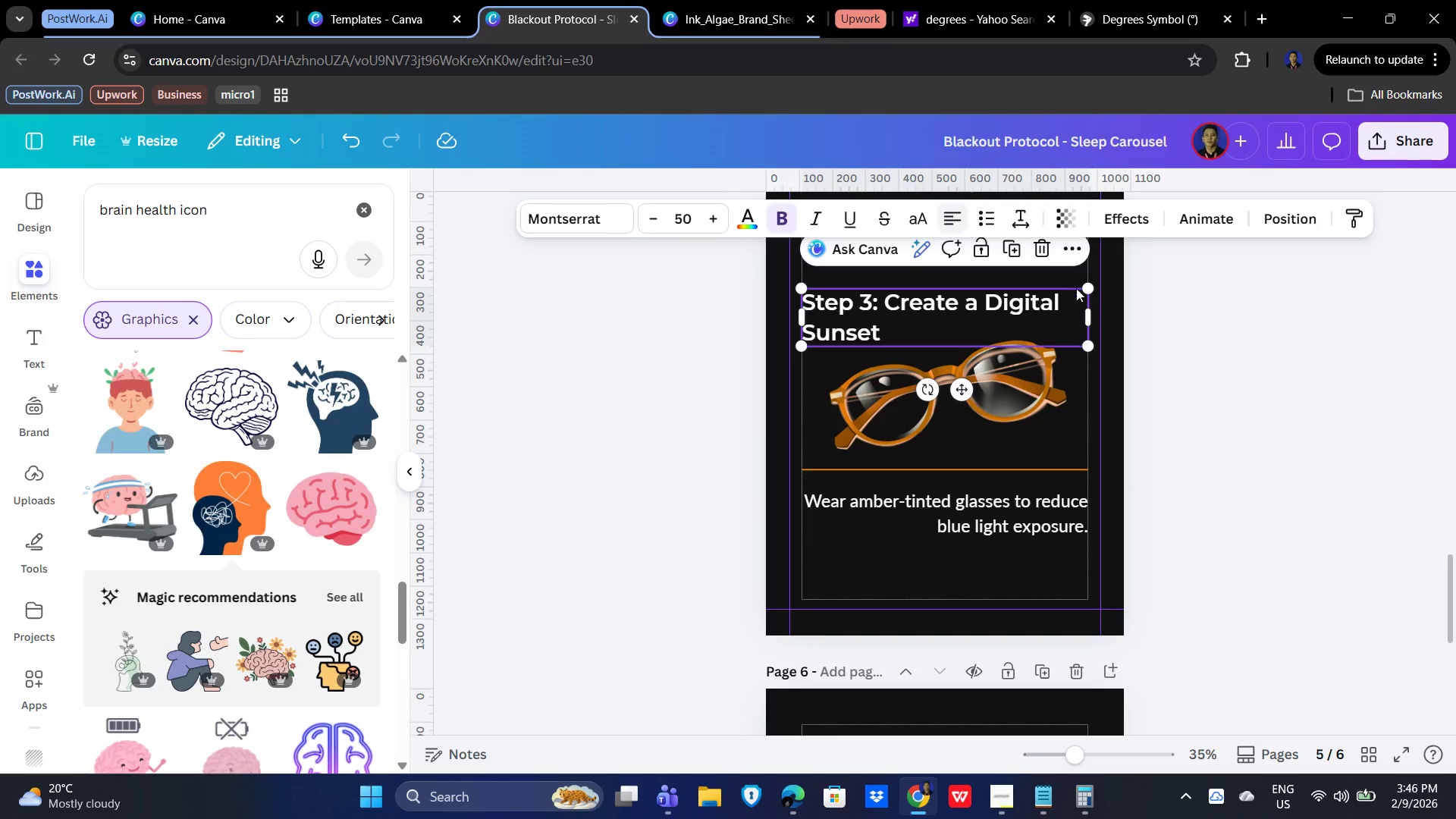 
left_click([1260, 444])
 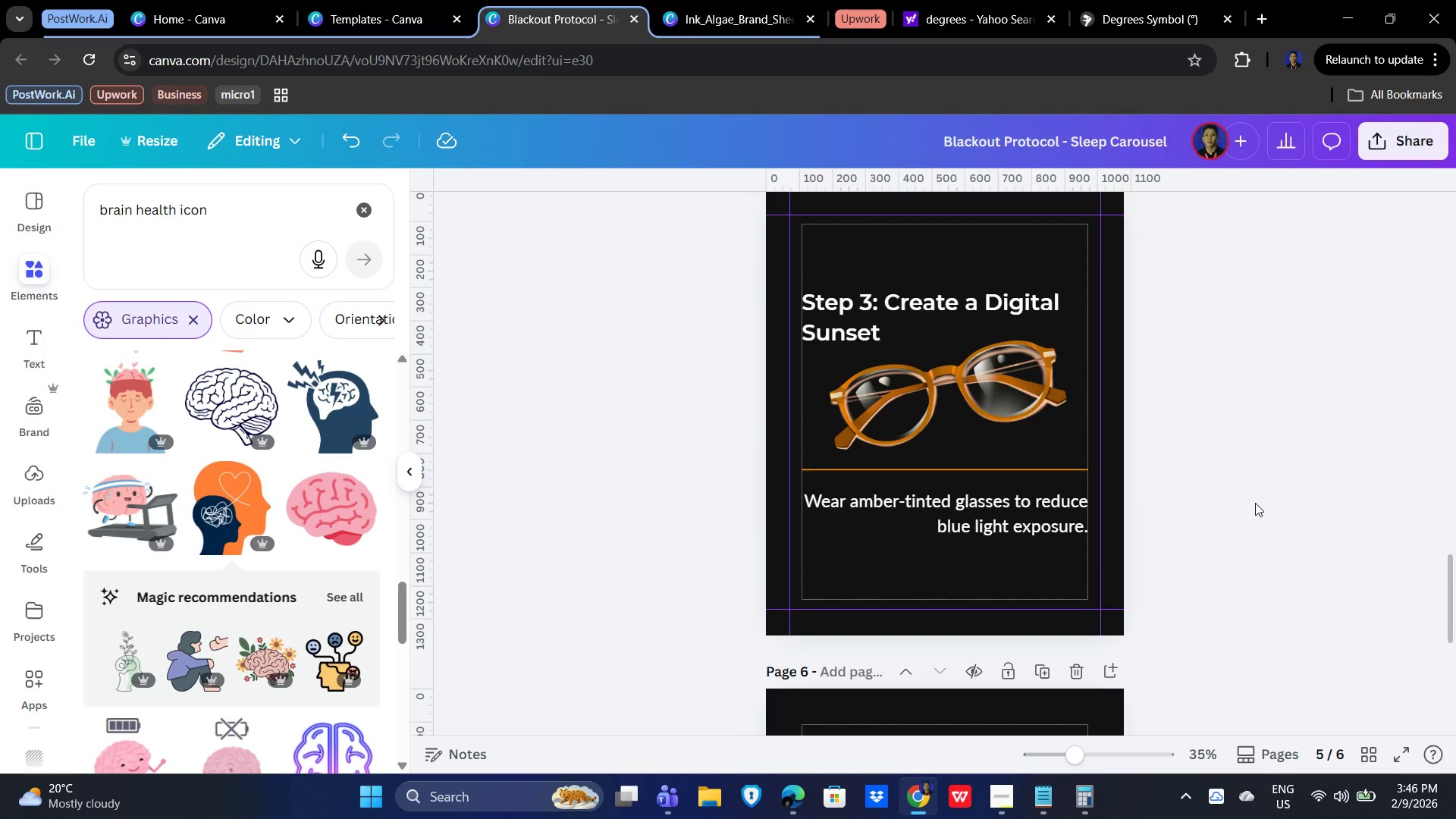 
left_click([1254, 503])
 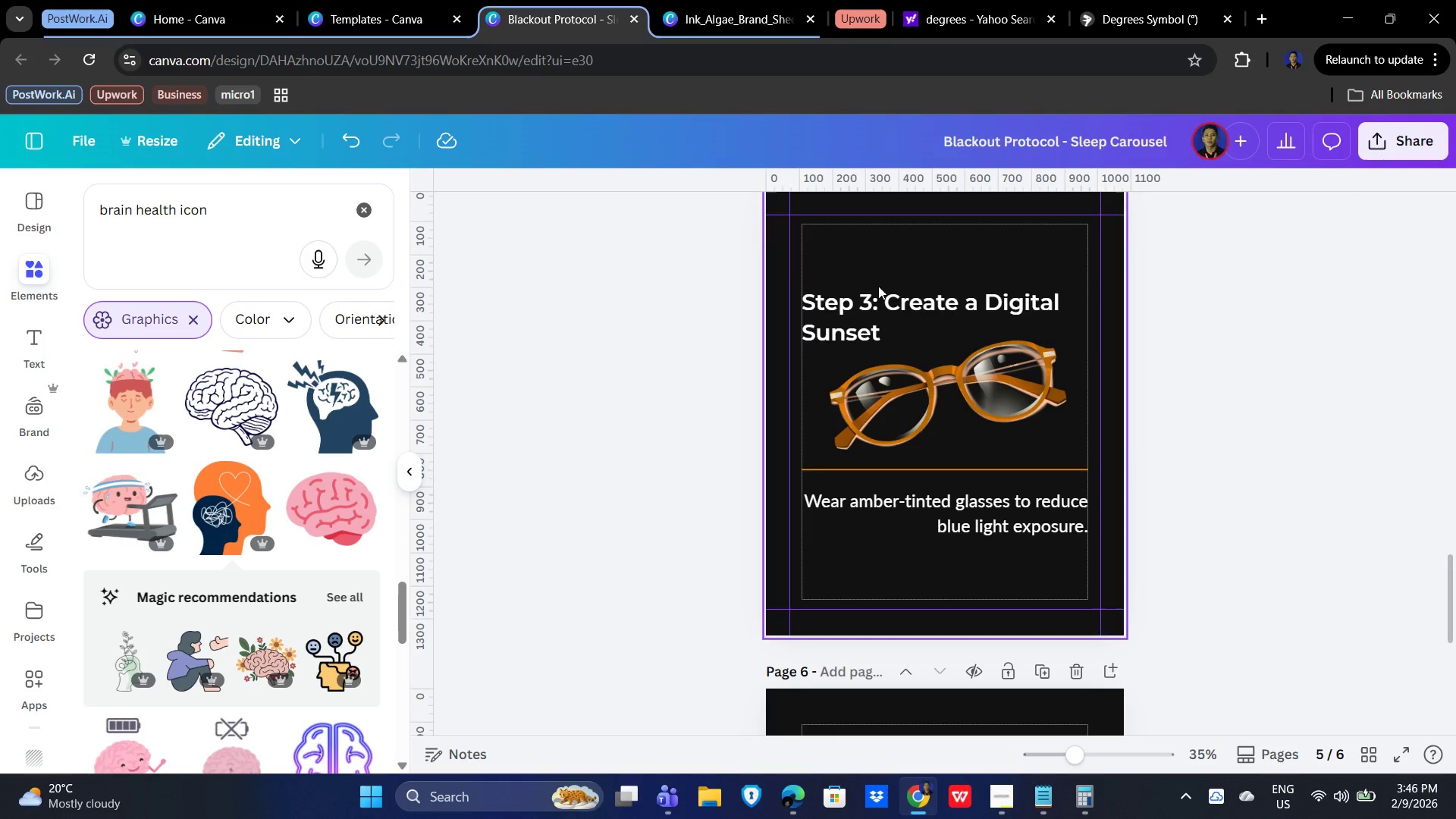 
left_click([879, 301])
 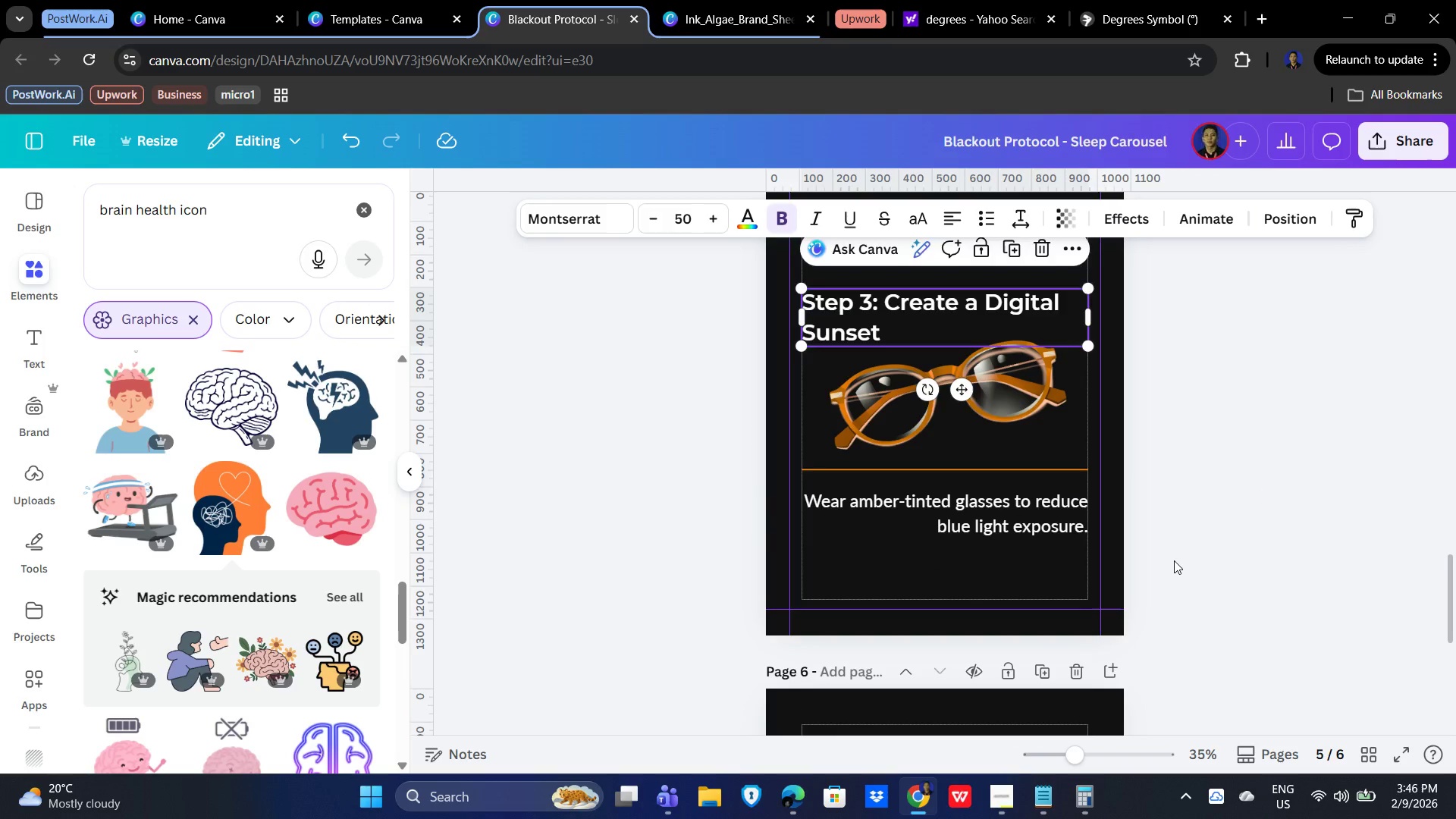 
hold_key(key=ArrowUp, duration=1.22)
 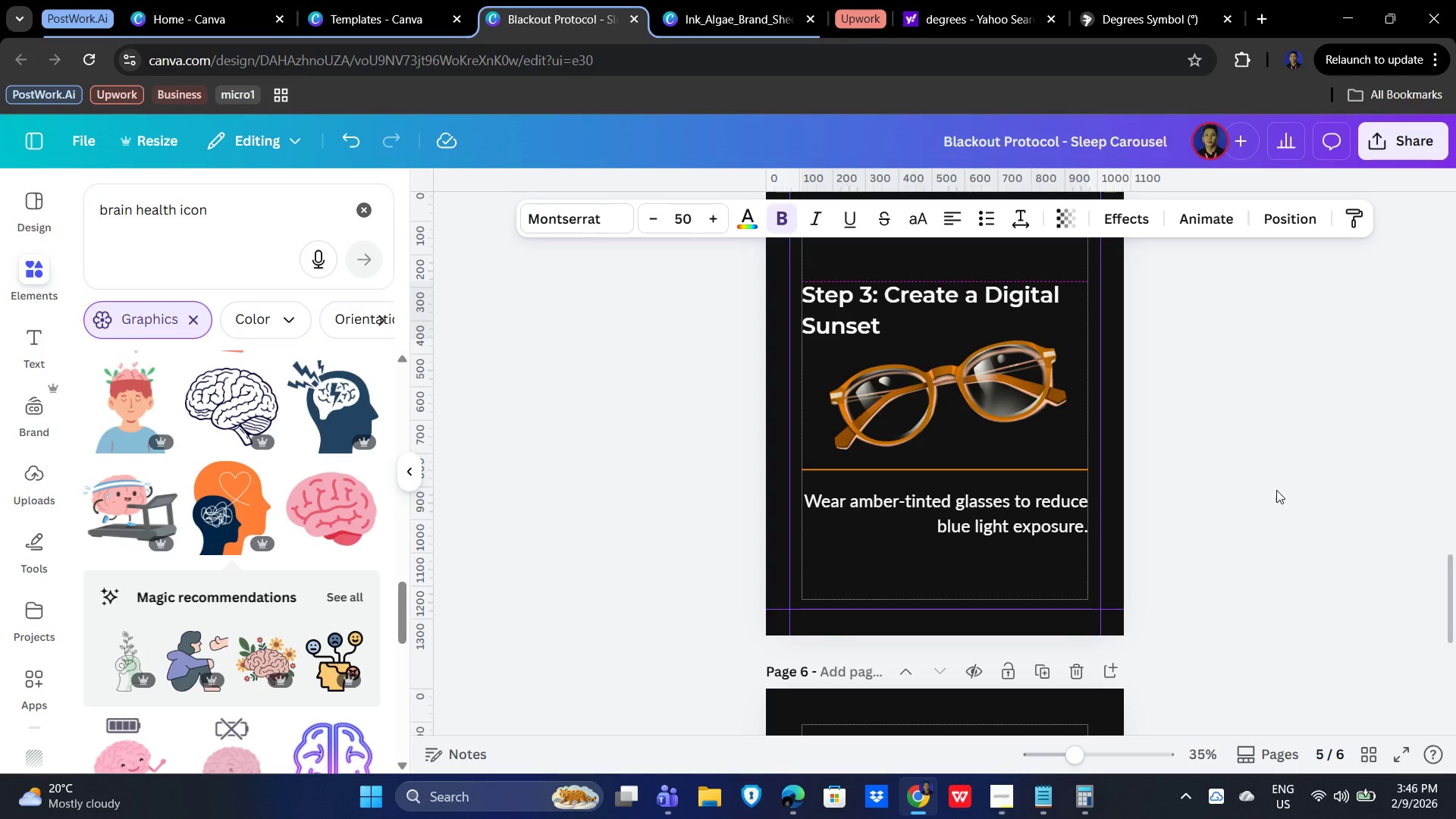 
left_click([1281, 482])
 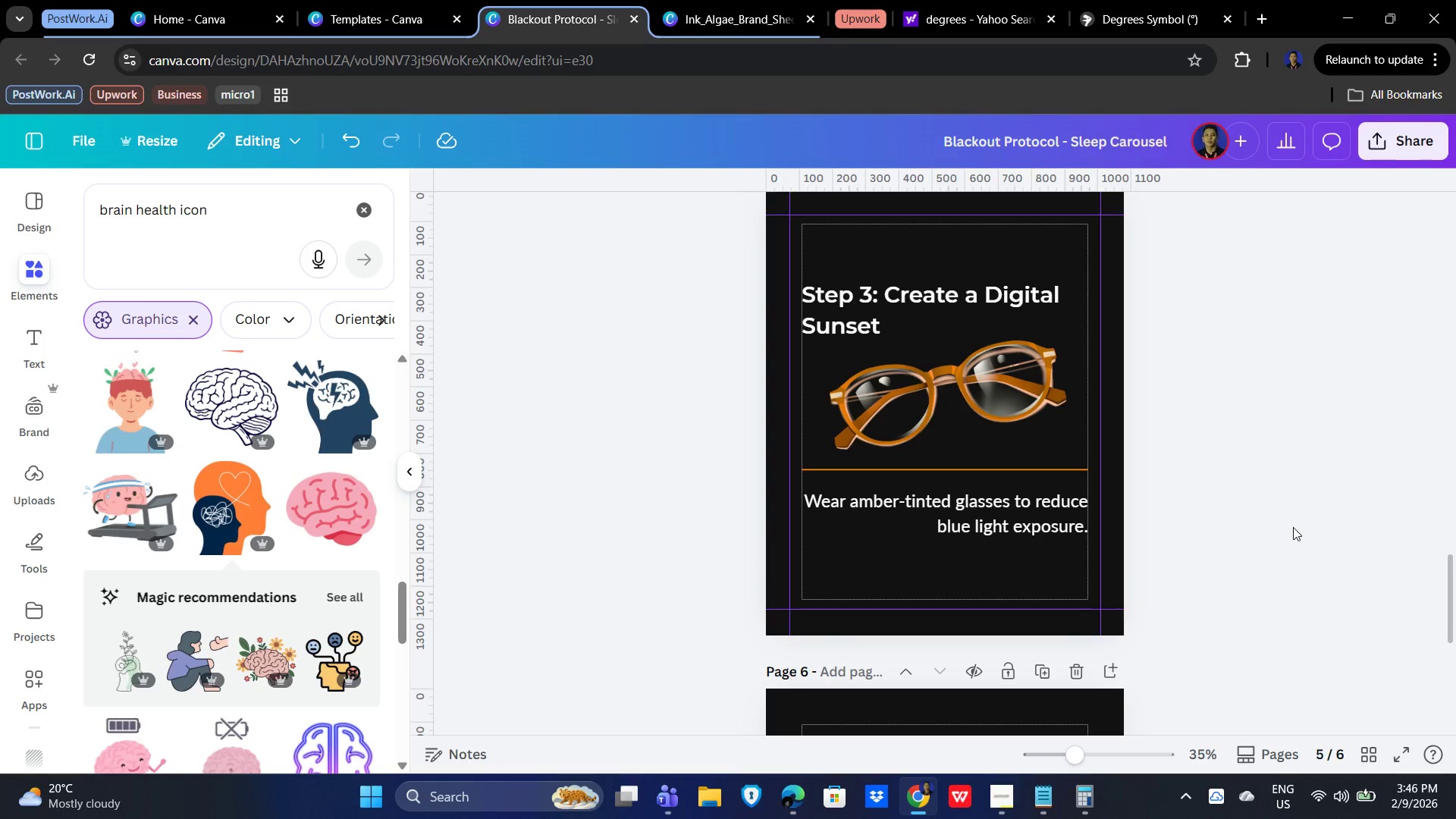 
left_click([1293, 527])
 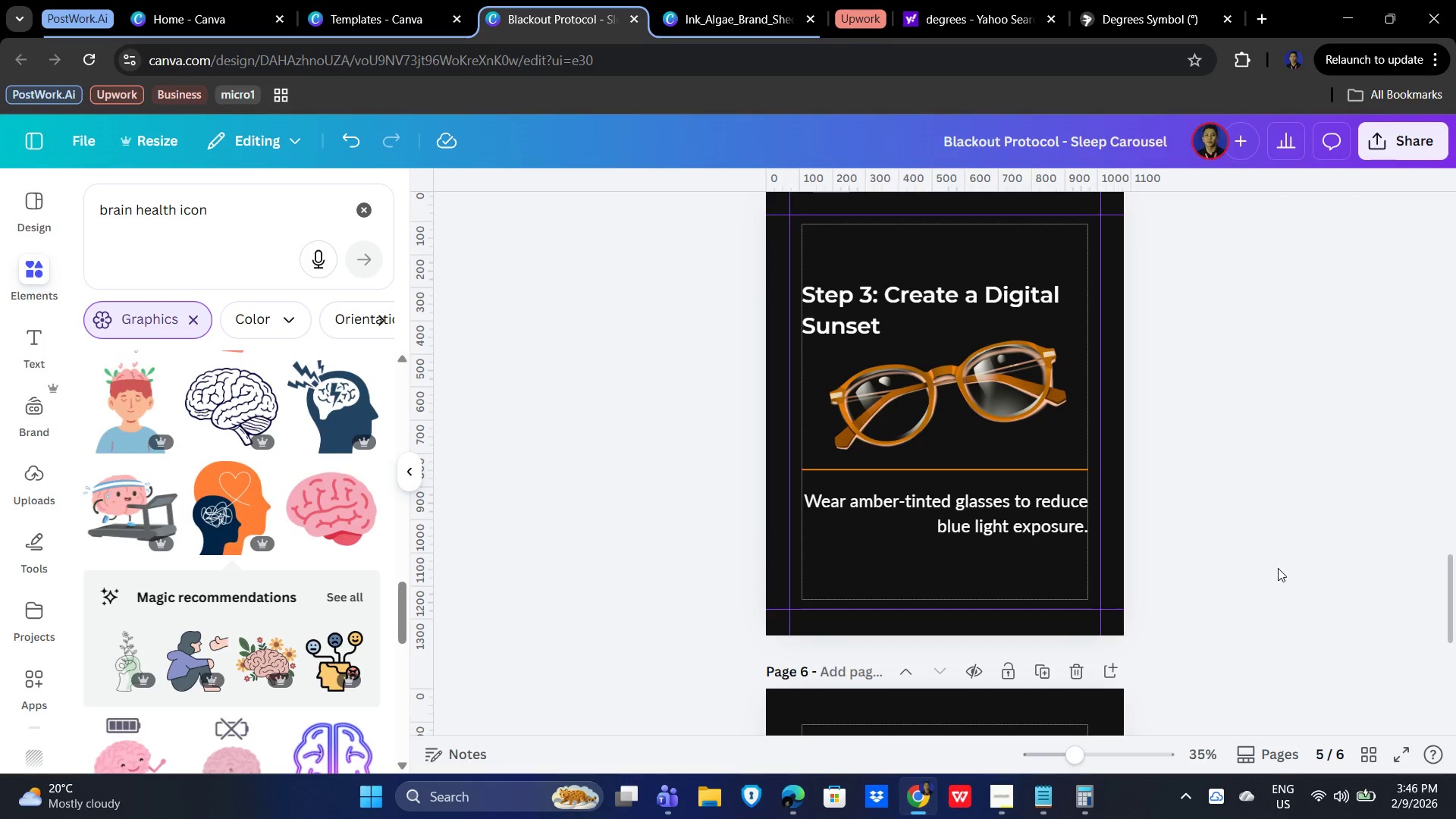 
scroll: coordinate [1232, 586], scroll_direction: down, amount: 9.0
 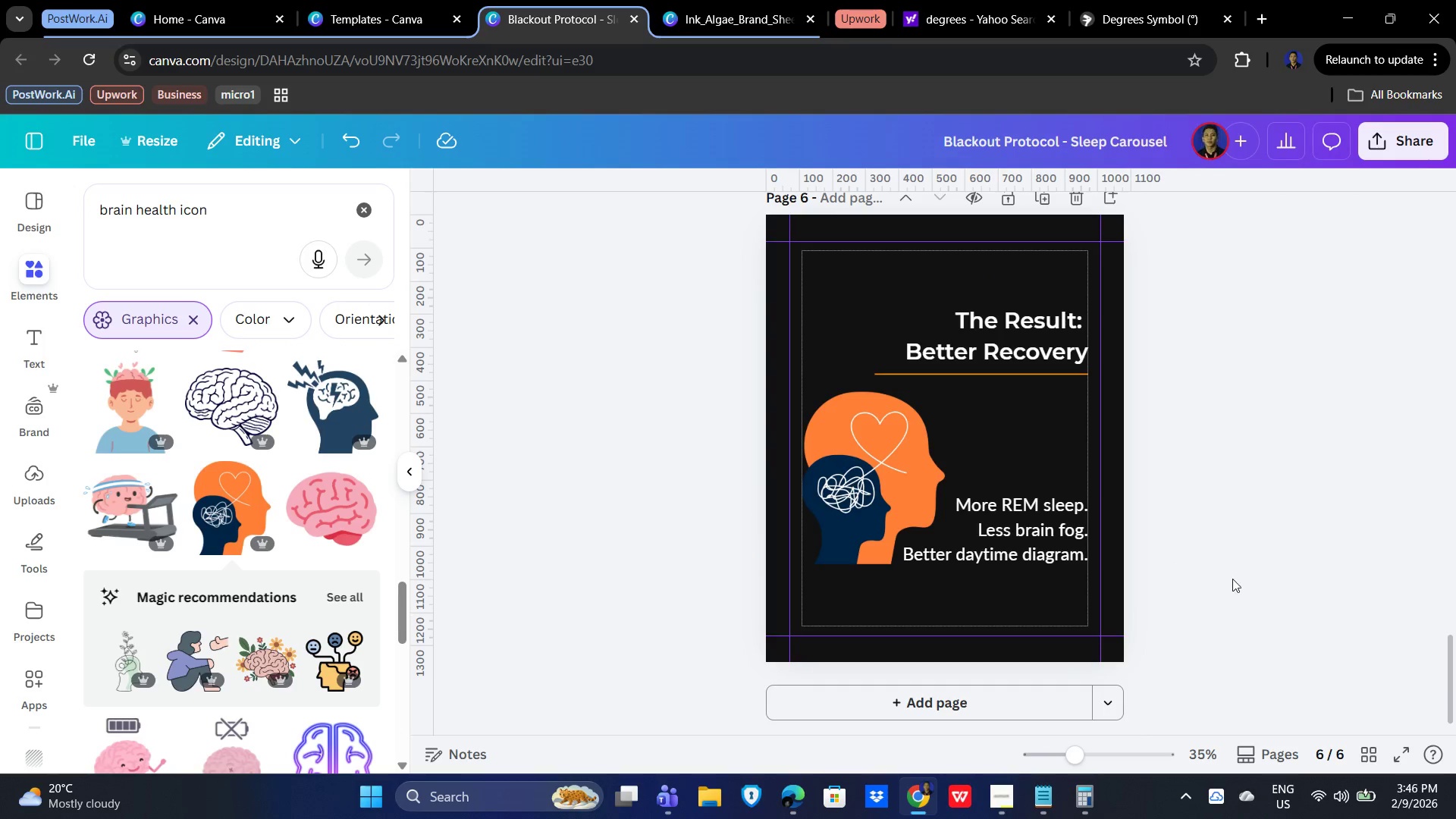 
left_click([1241, 545])
 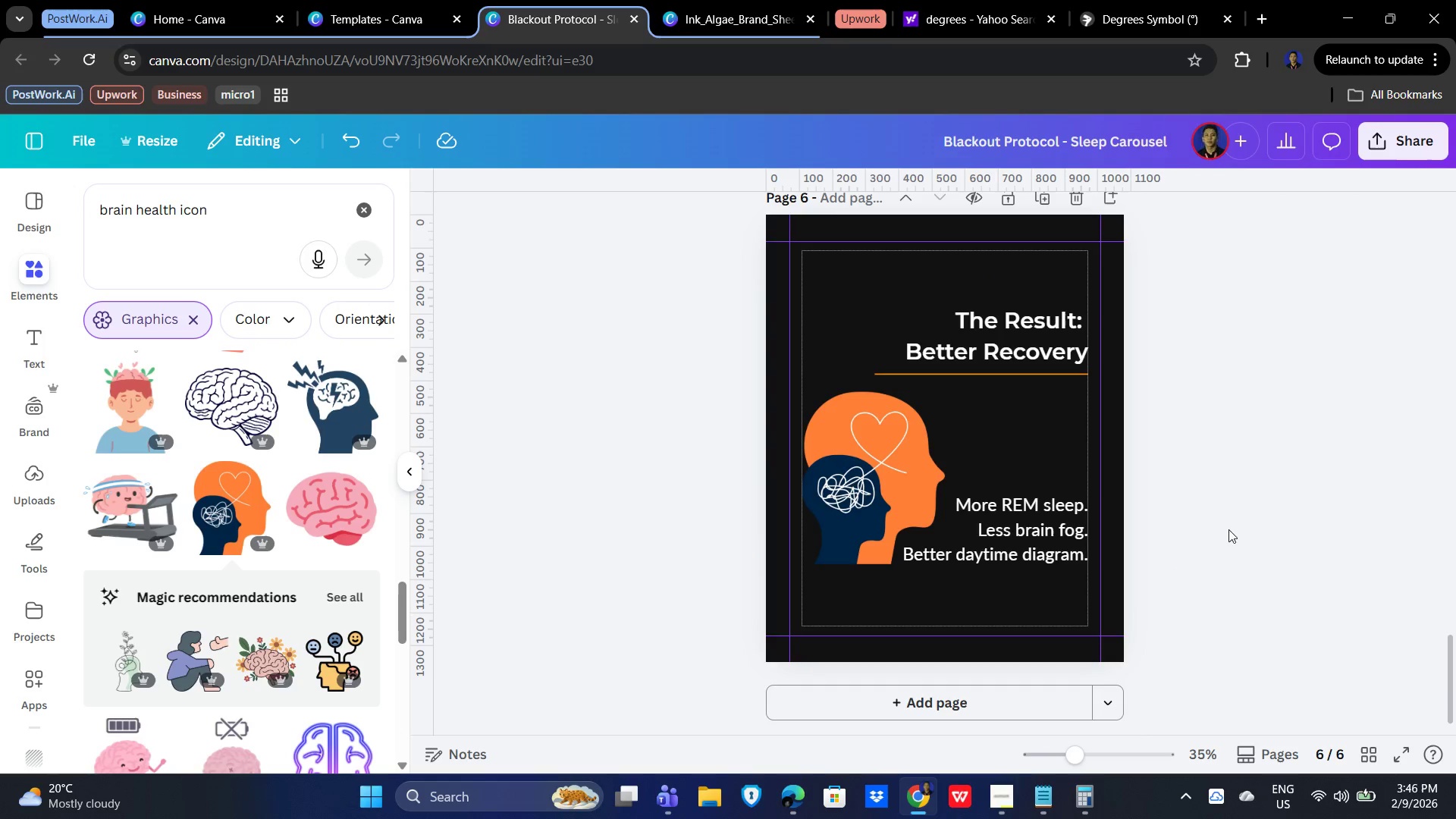 
scroll: coordinate [965, 396], scroll_direction: up, amount: 2.0
 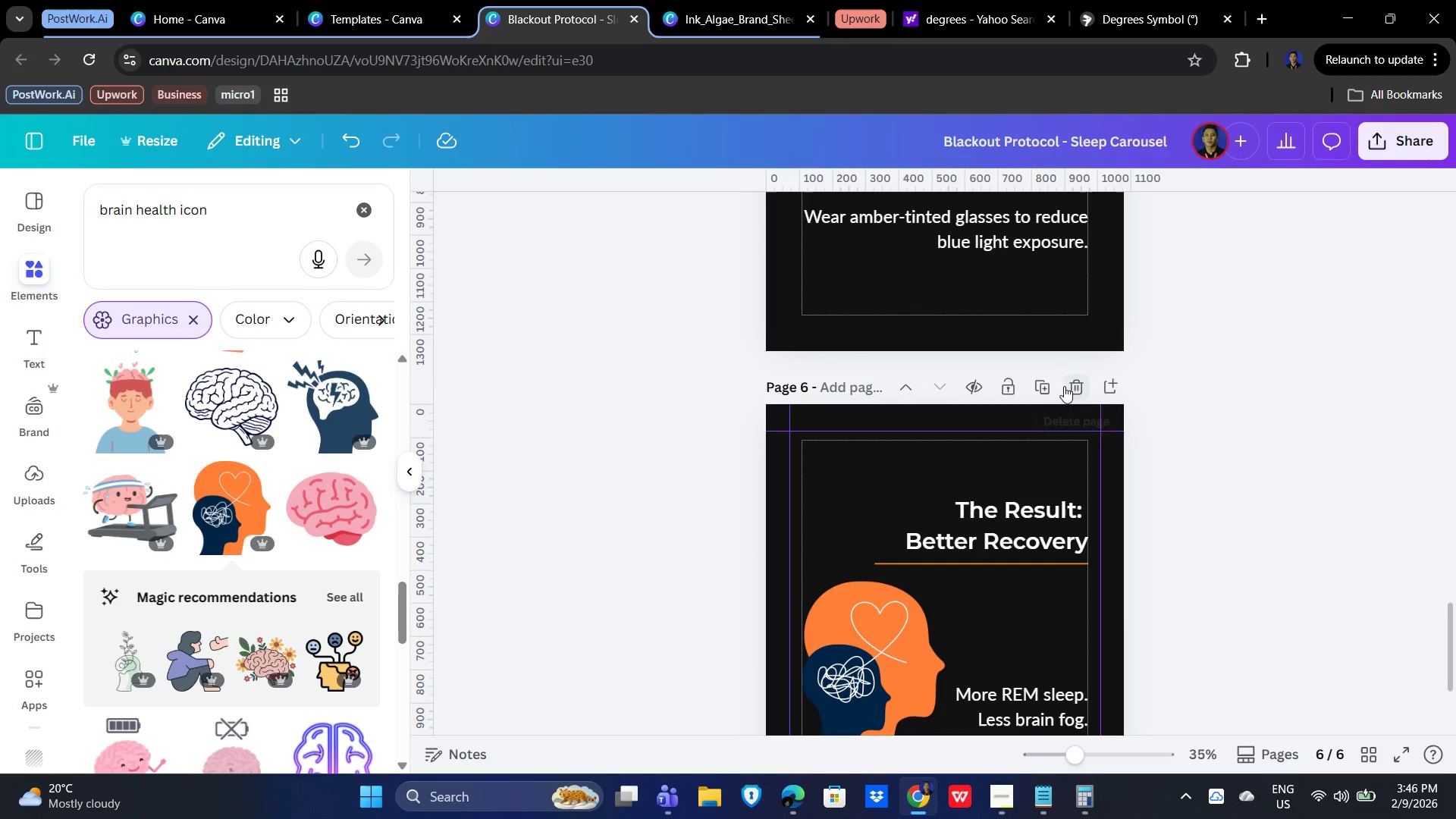 
left_click([1049, 381])